 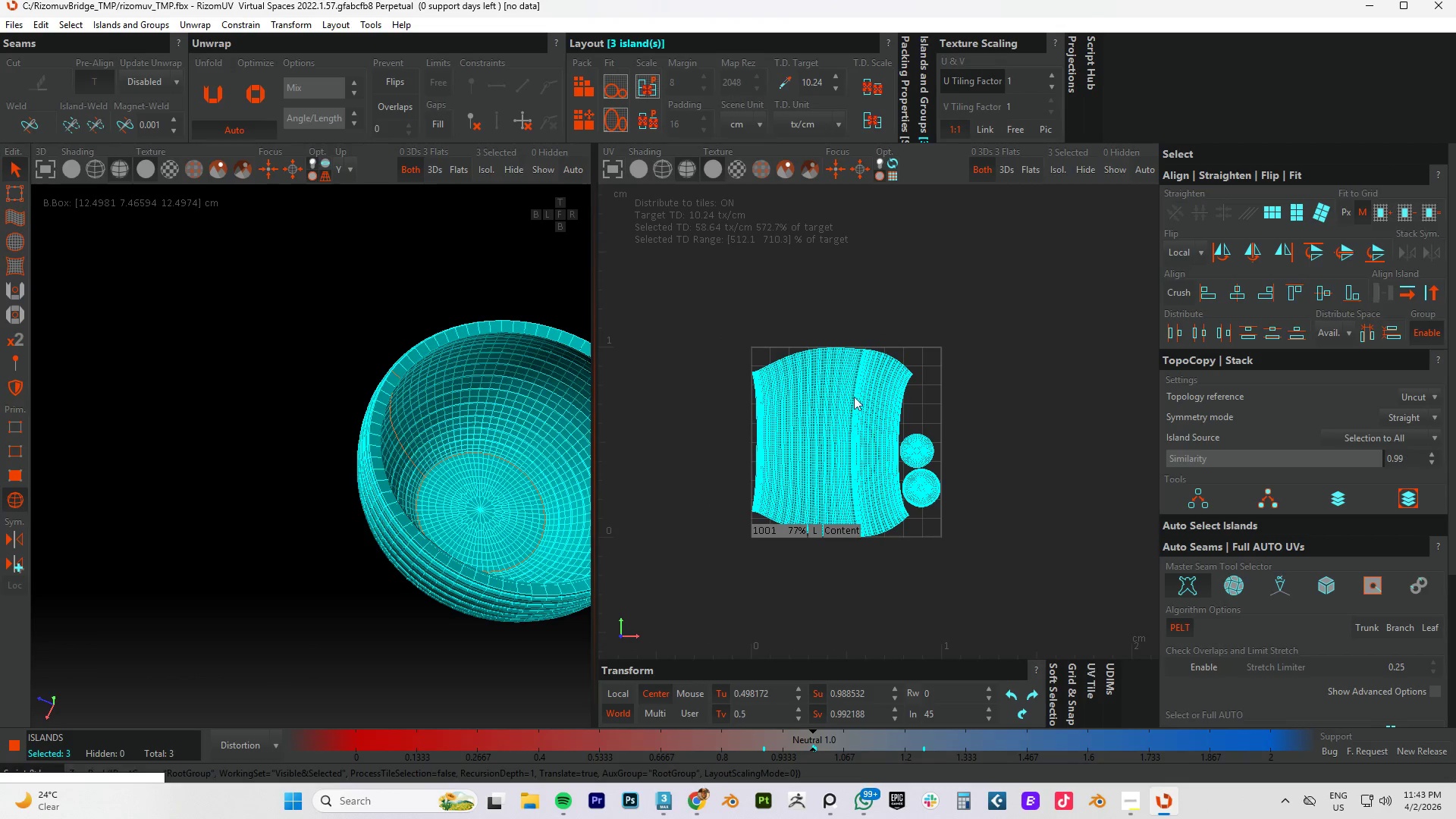 
left_click_drag(start_coordinate=[790, 297], to_coordinate=[858, 521])
 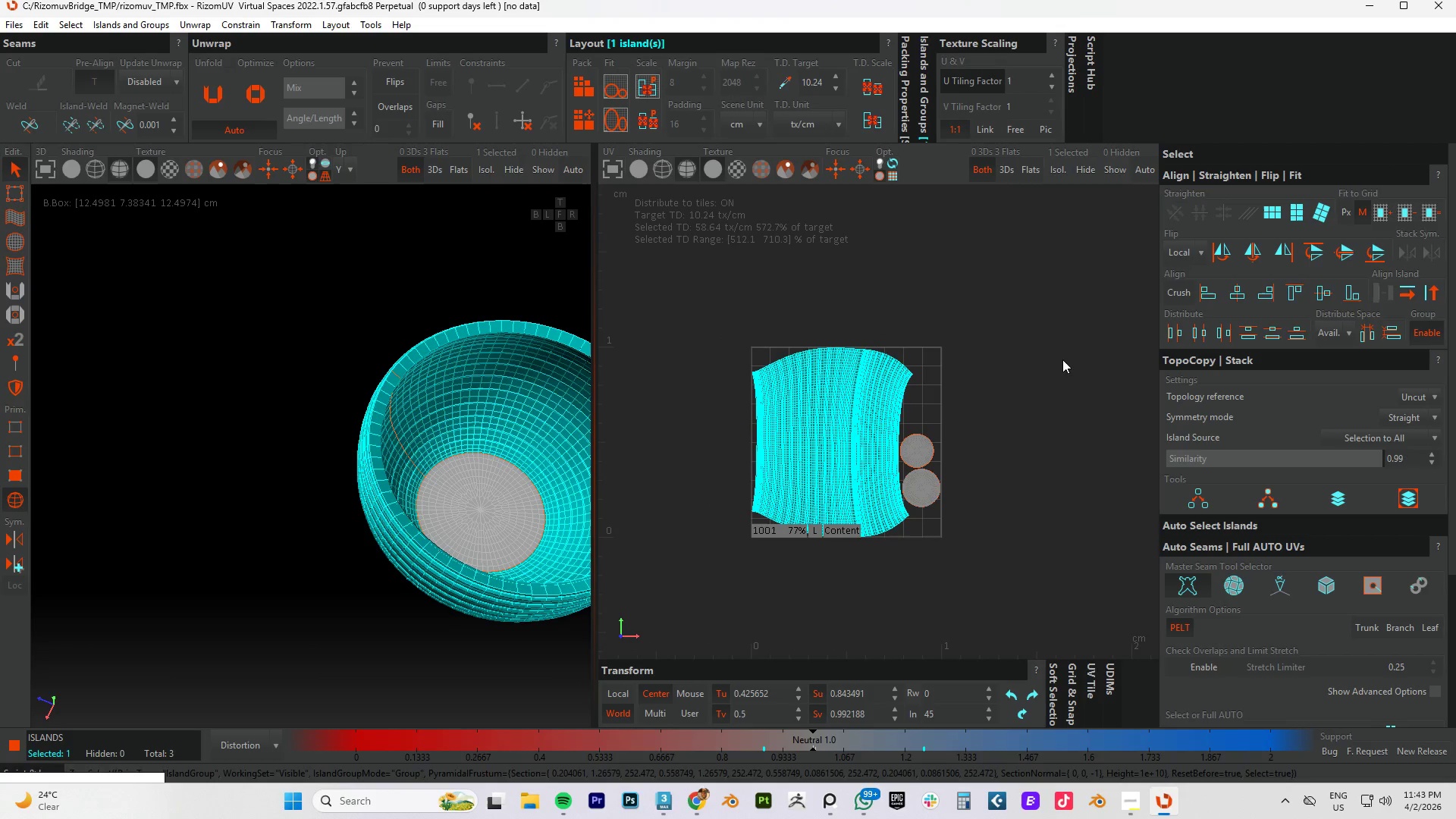 
wait(5.49)
 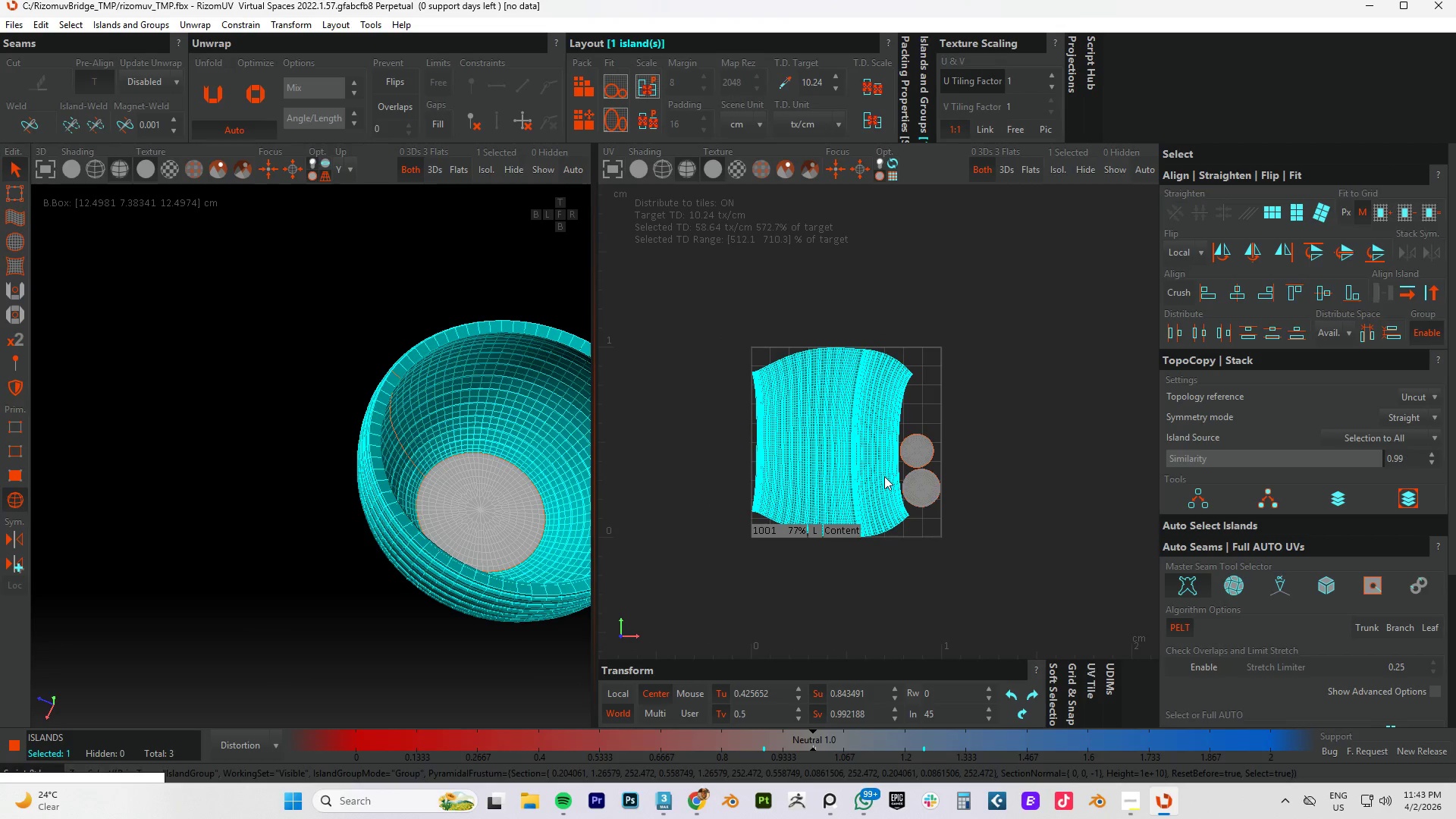 
left_click([1277, 218])
 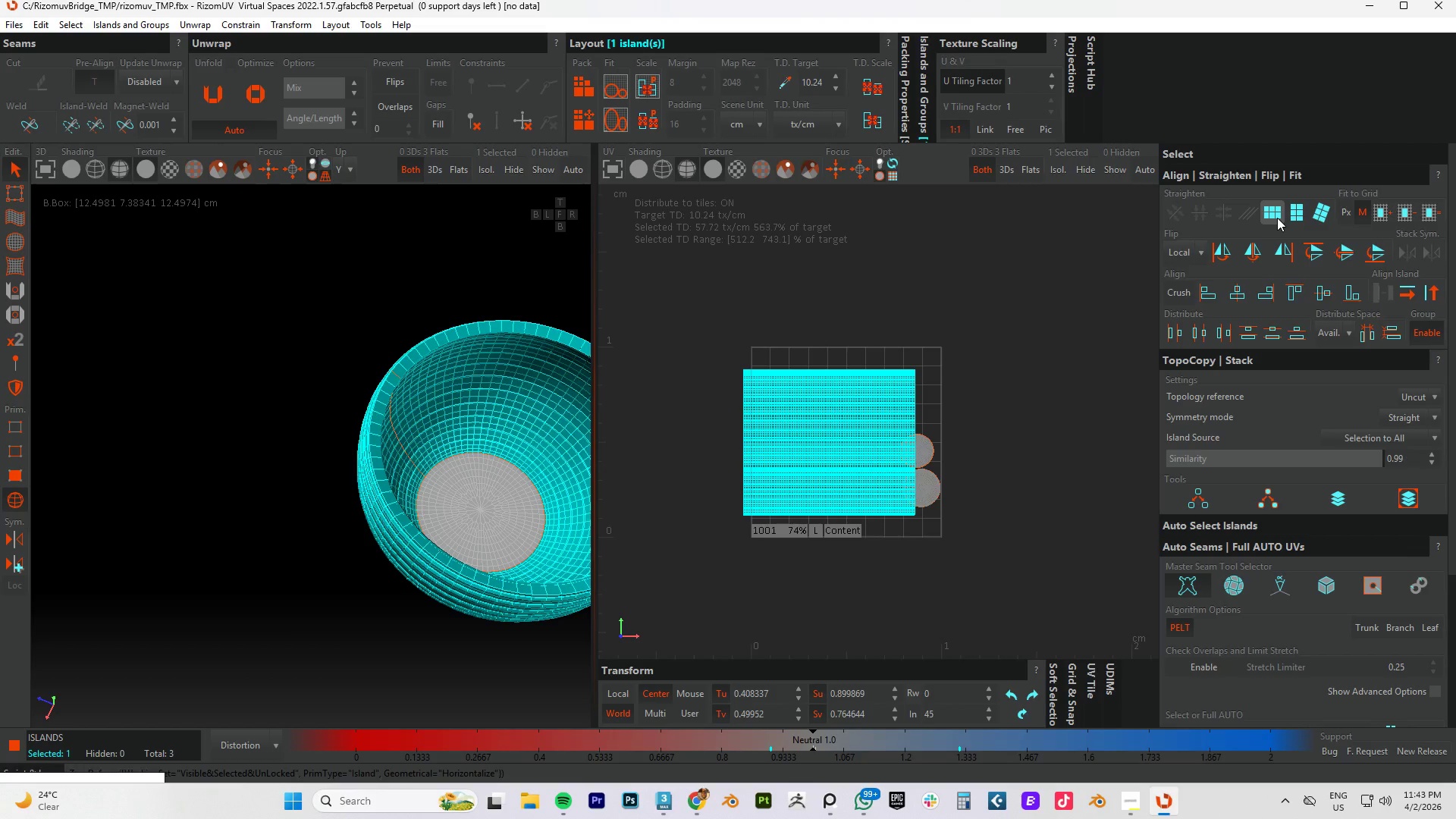 
key(Control+A)
 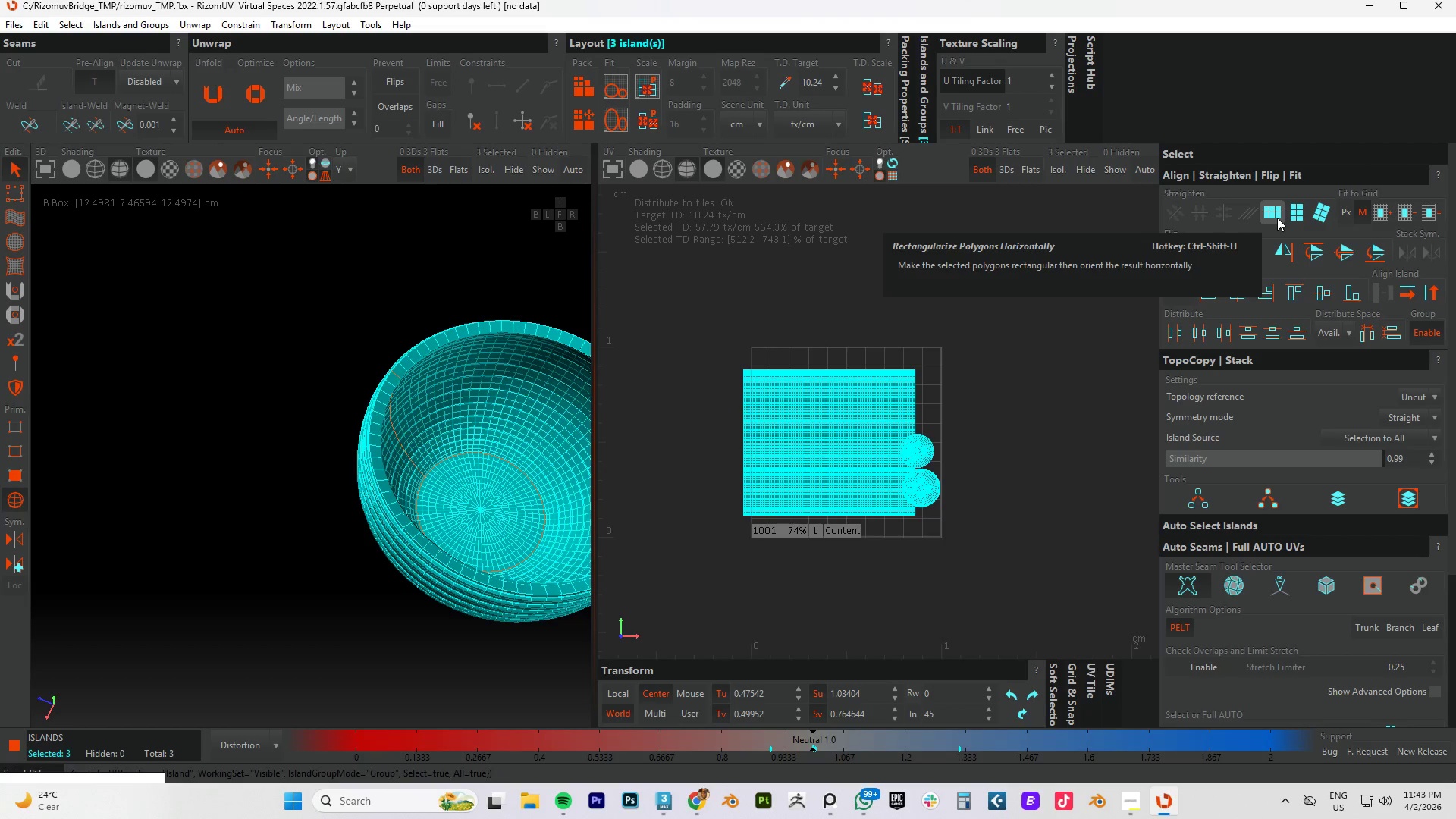 
key(P)
 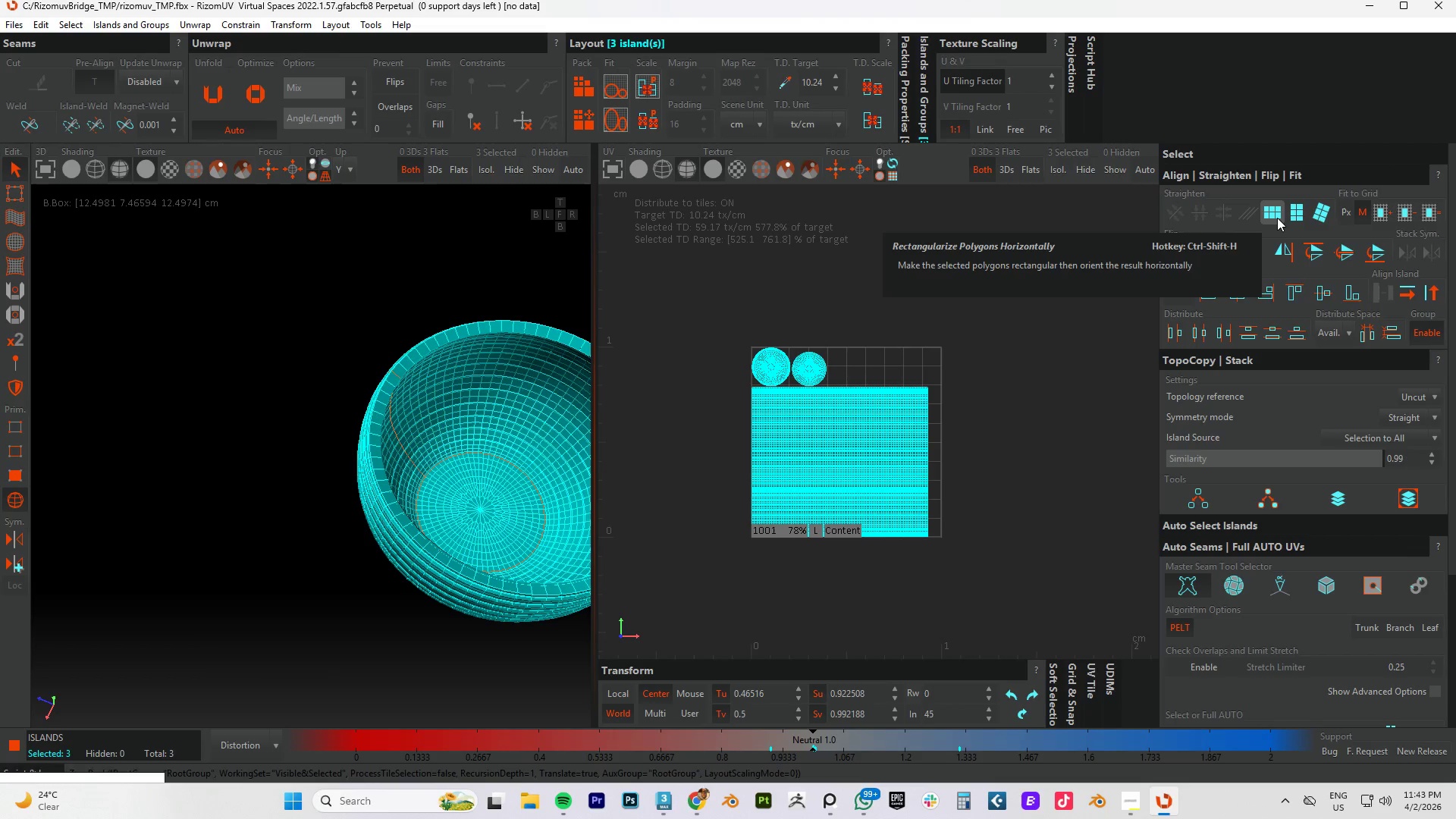 
wait(16.47)
 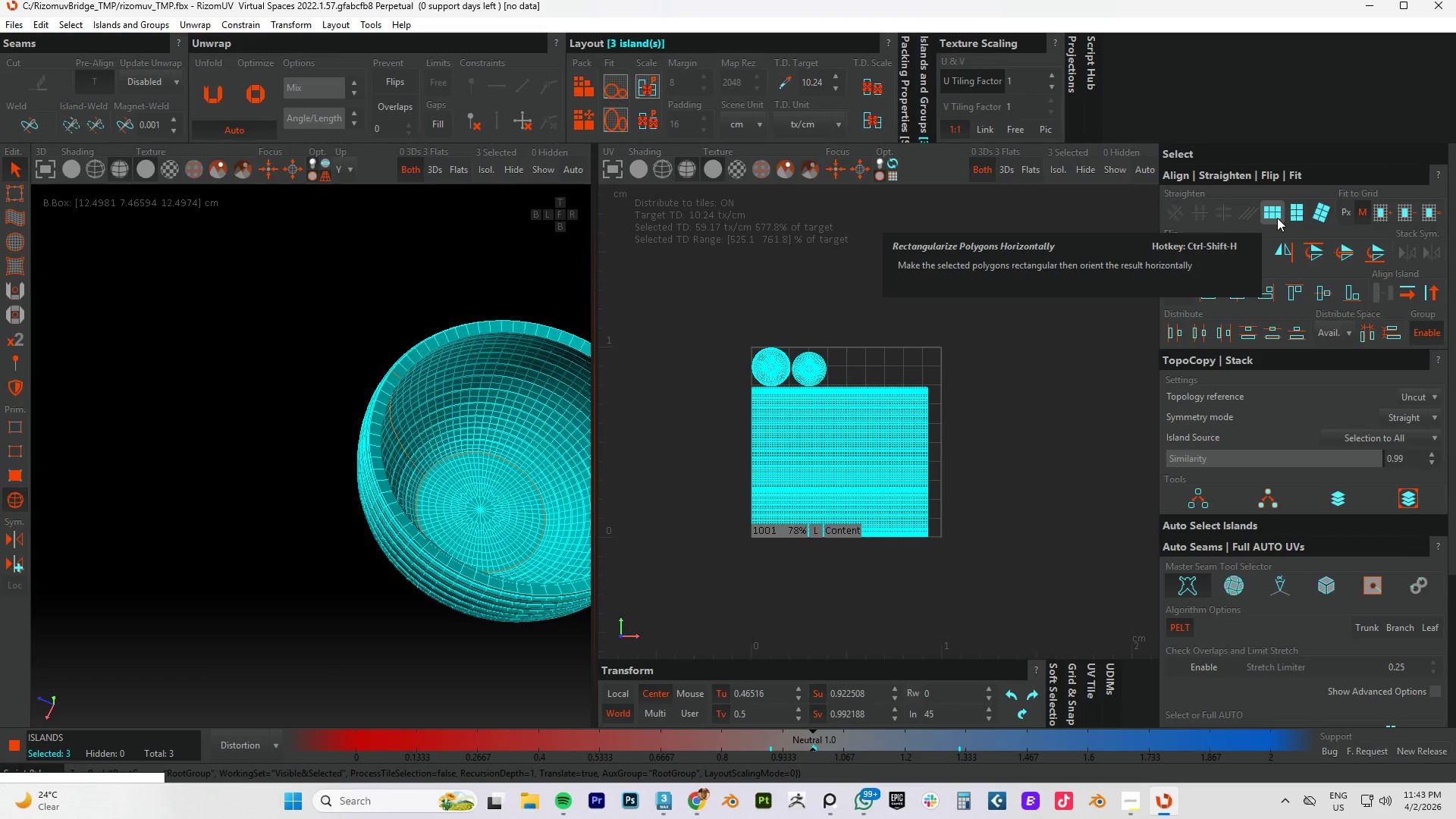 
left_click([954, 337])
 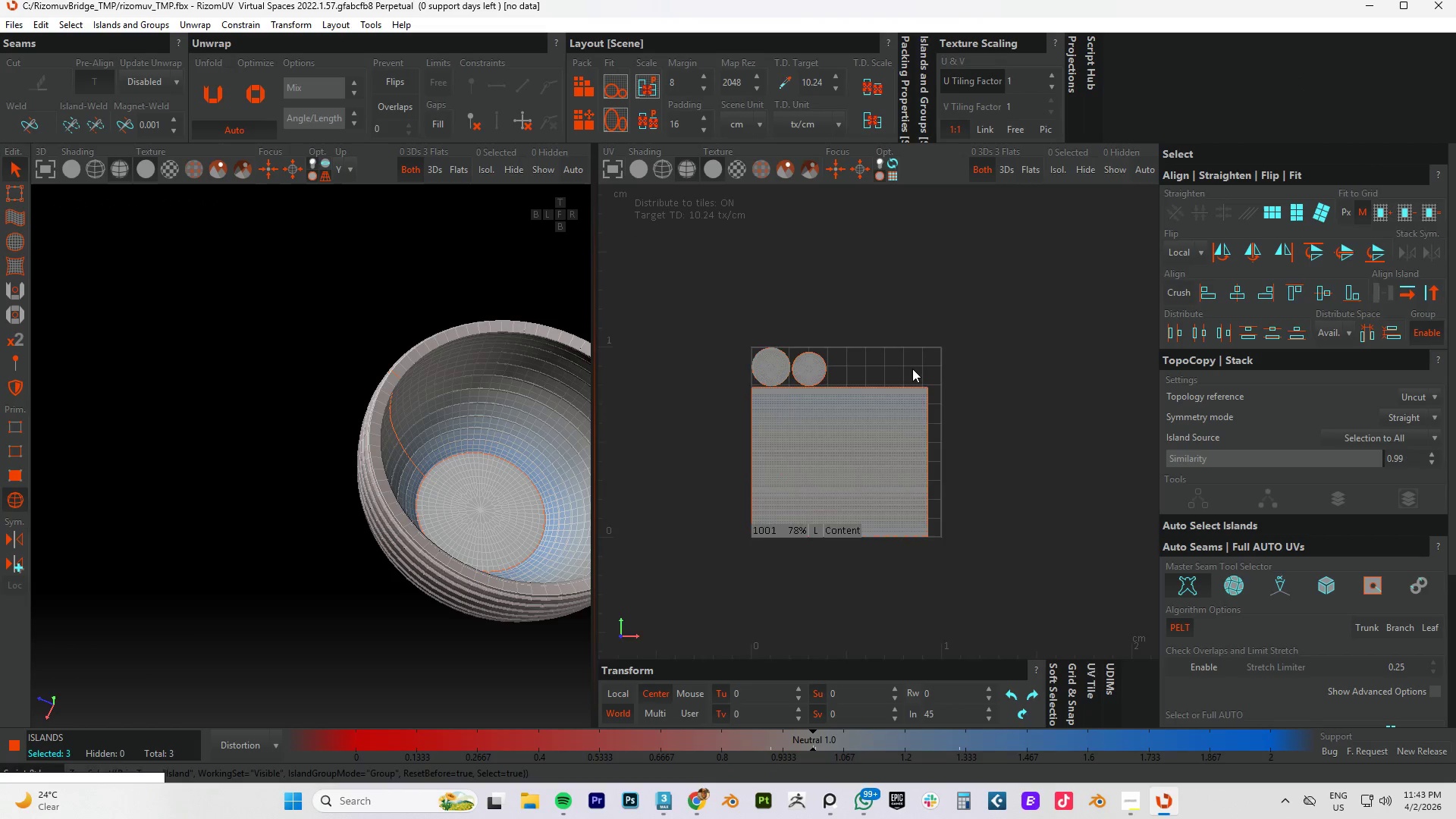 
scroll: coordinate [912, 369], scroll_direction: down, amount: 1.0
 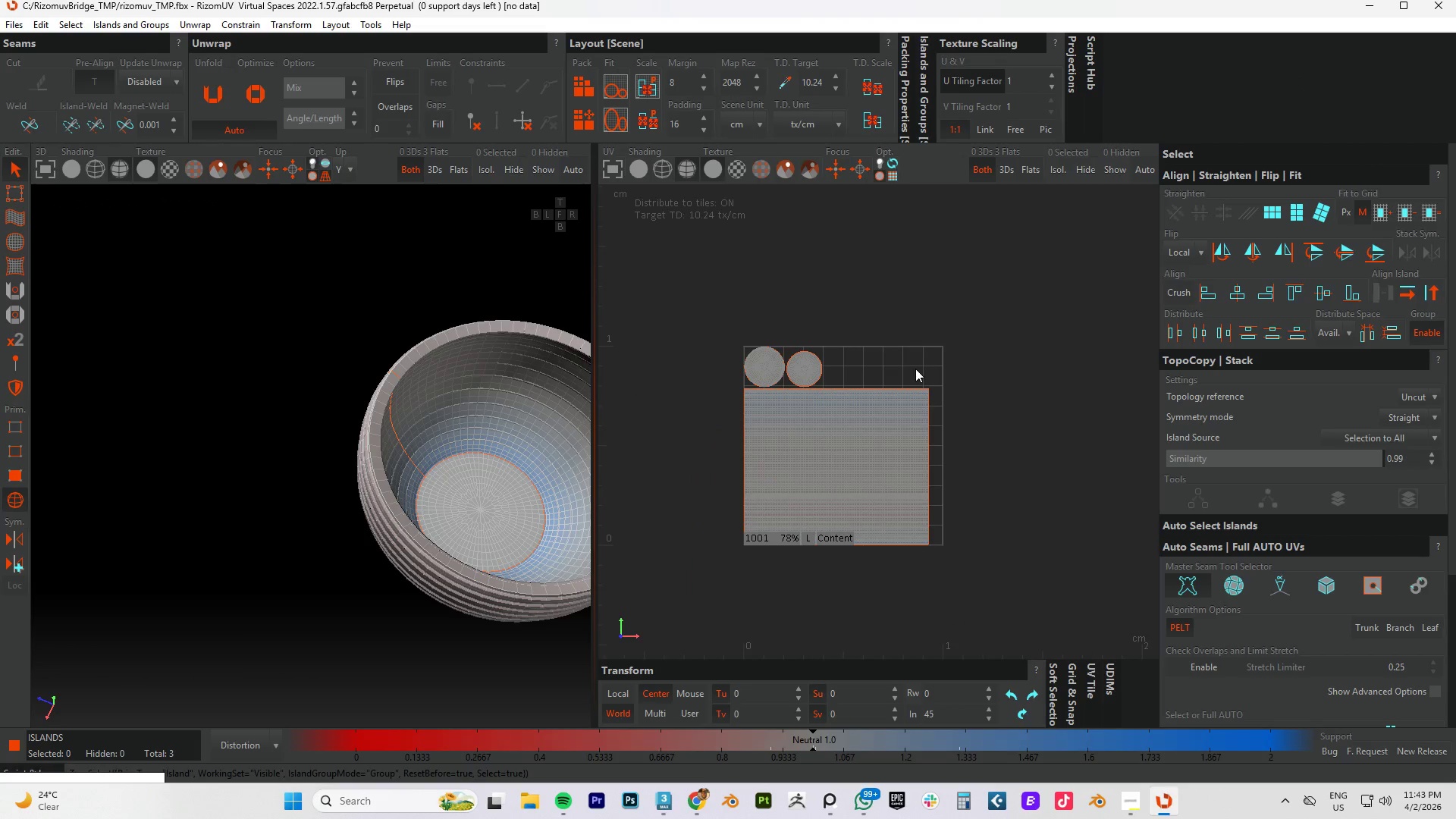 
key(Control+S)
 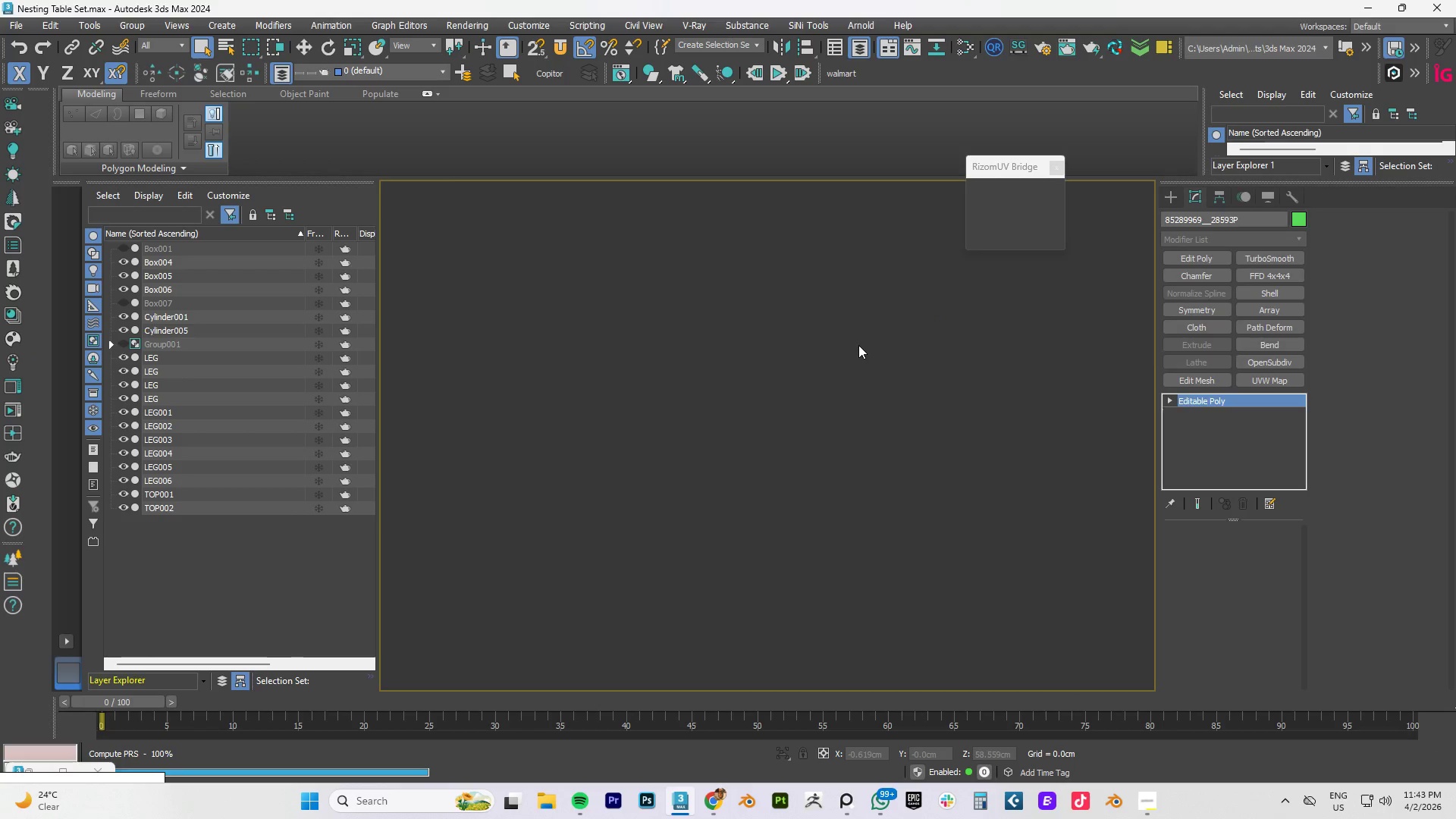 
scroll: coordinate [876, 419], scroll_direction: down, amount: 8.0
 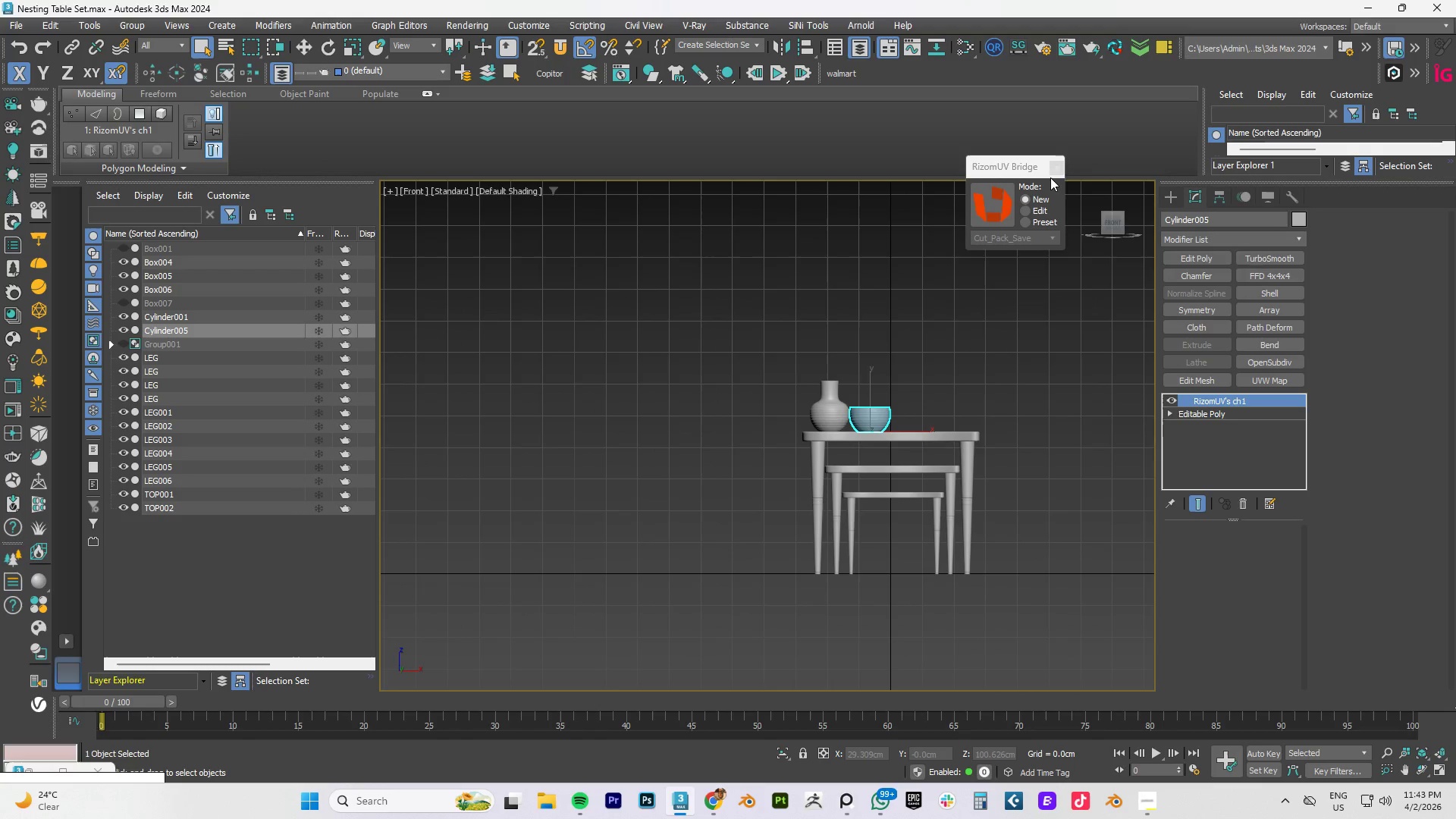 
left_click([1054, 167])
 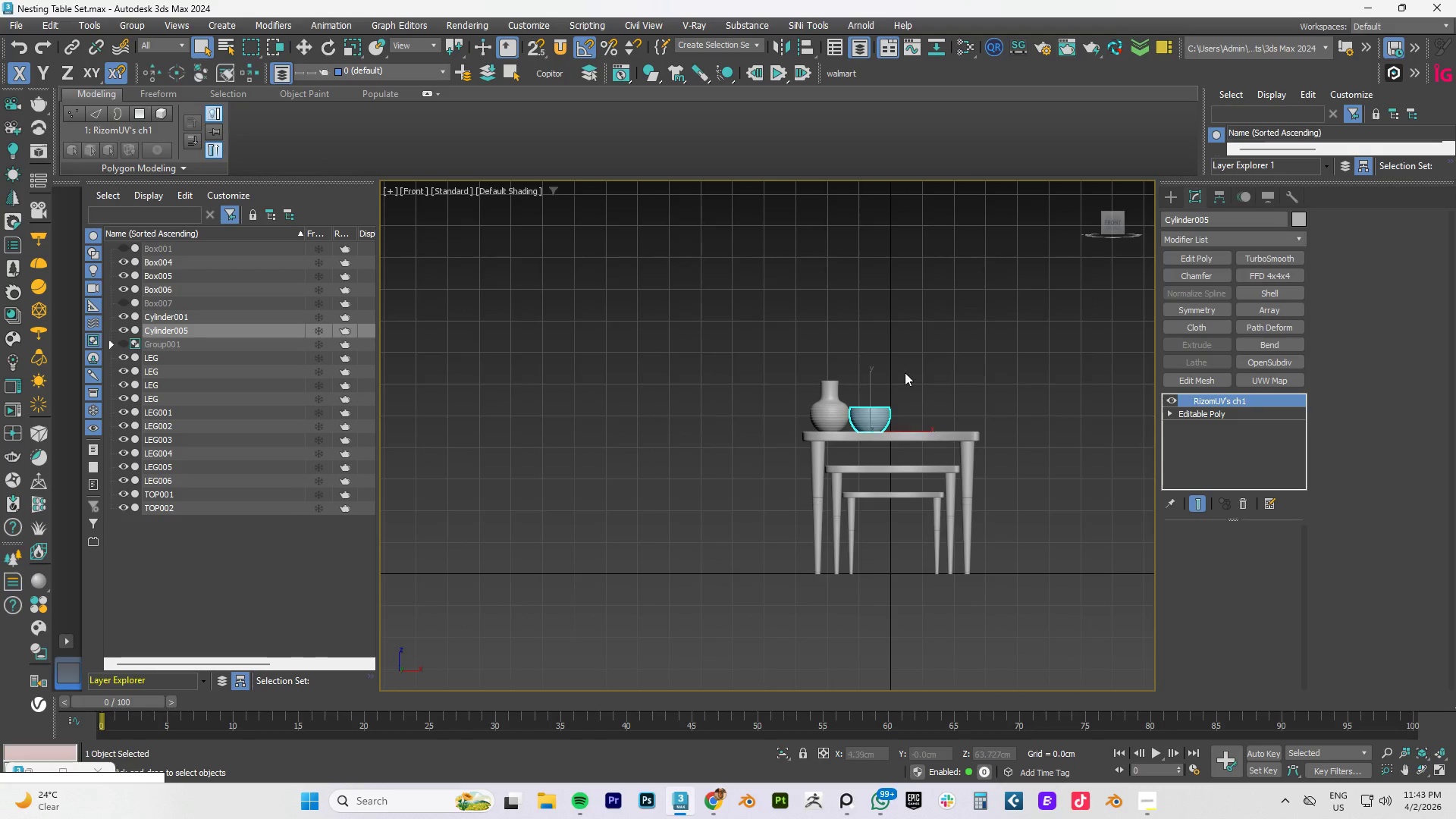 
scroll: coordinate [833, 356], scroll_direction: up, amount: 3.0
 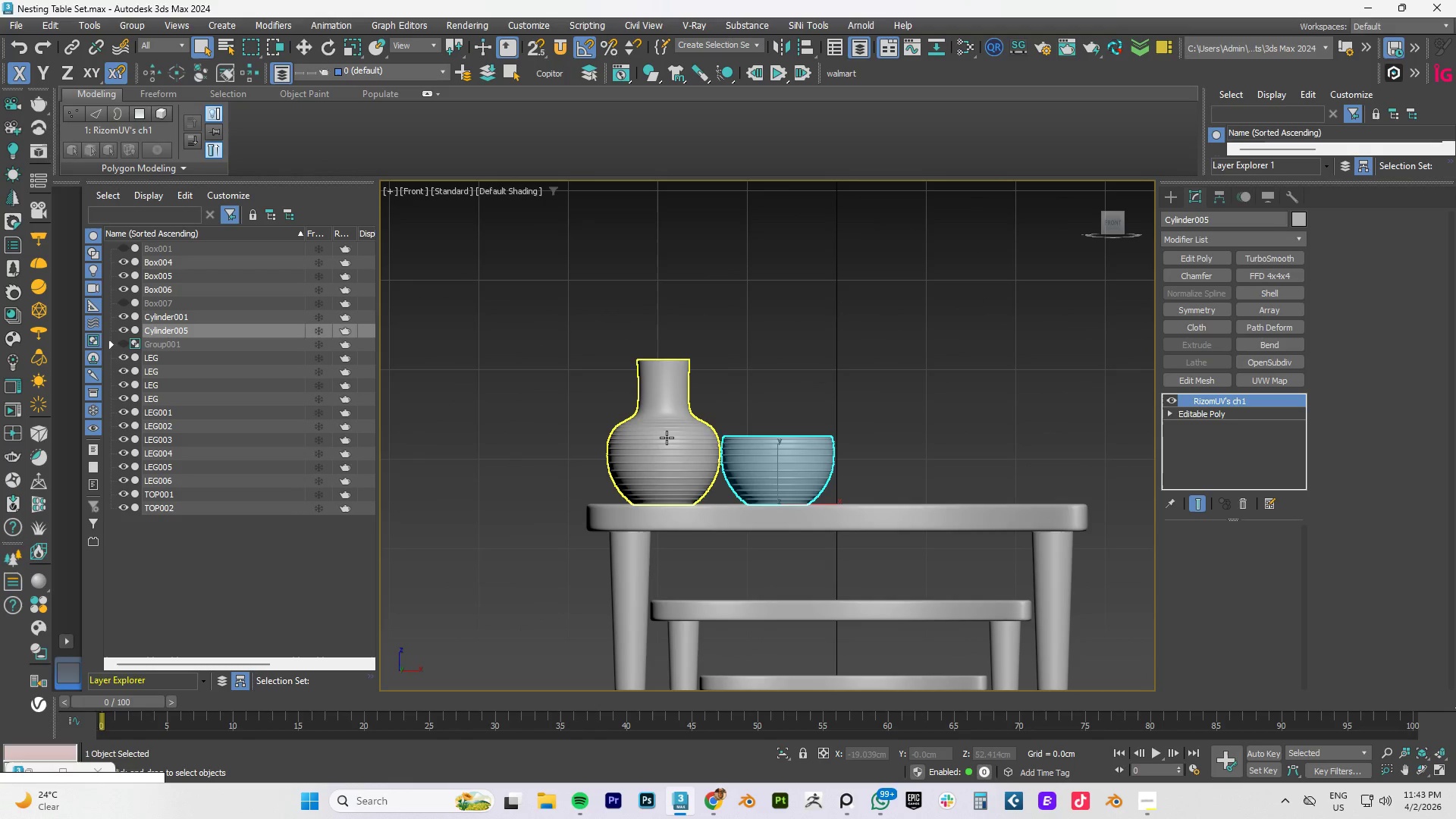 
scroll: coordinate [668, 437], scroll_direction: down, amount: 2.0
 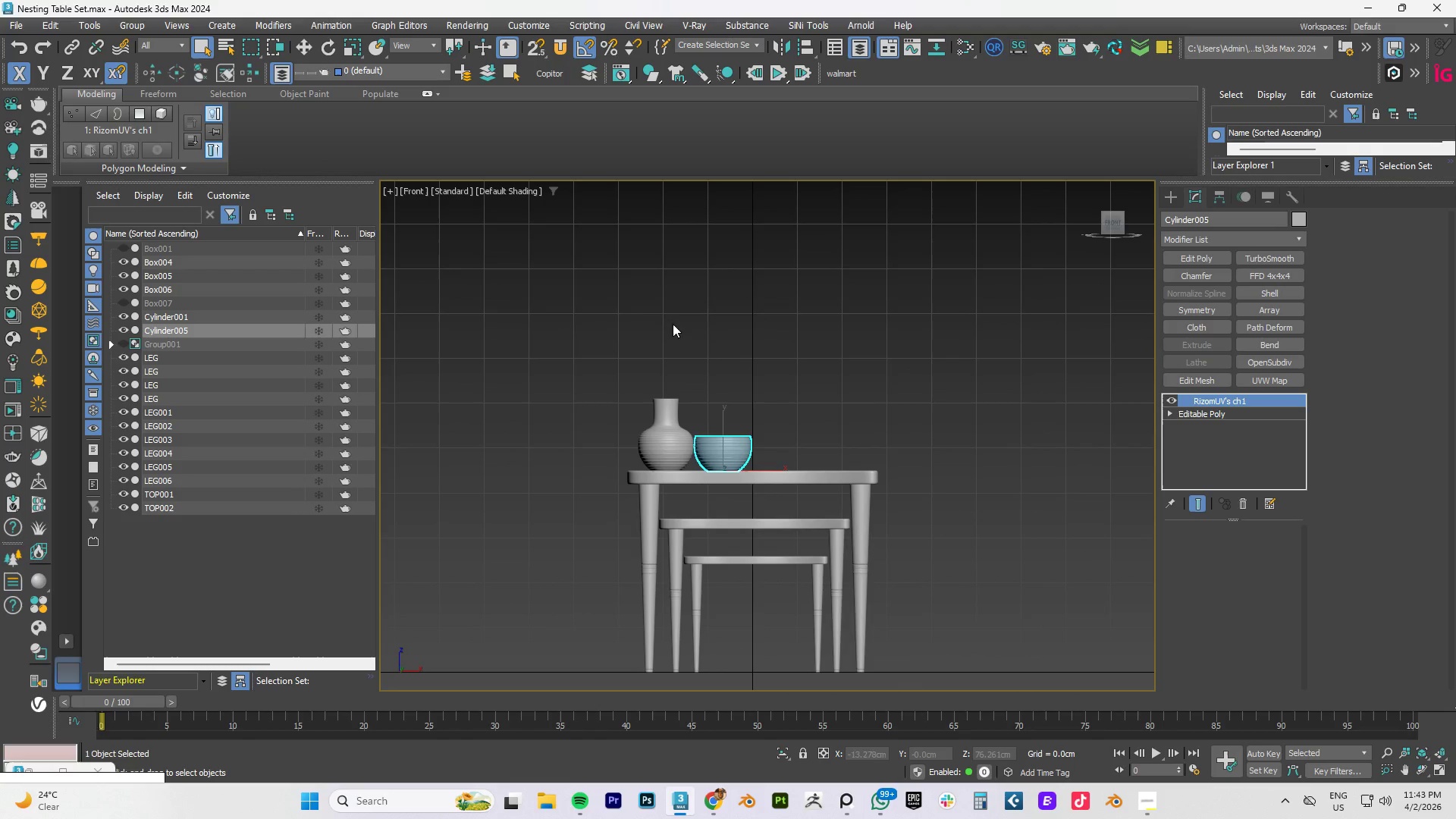 
left_click_drag(start_coordinate=[584, 318], to_coordinate=[1012, 712])
 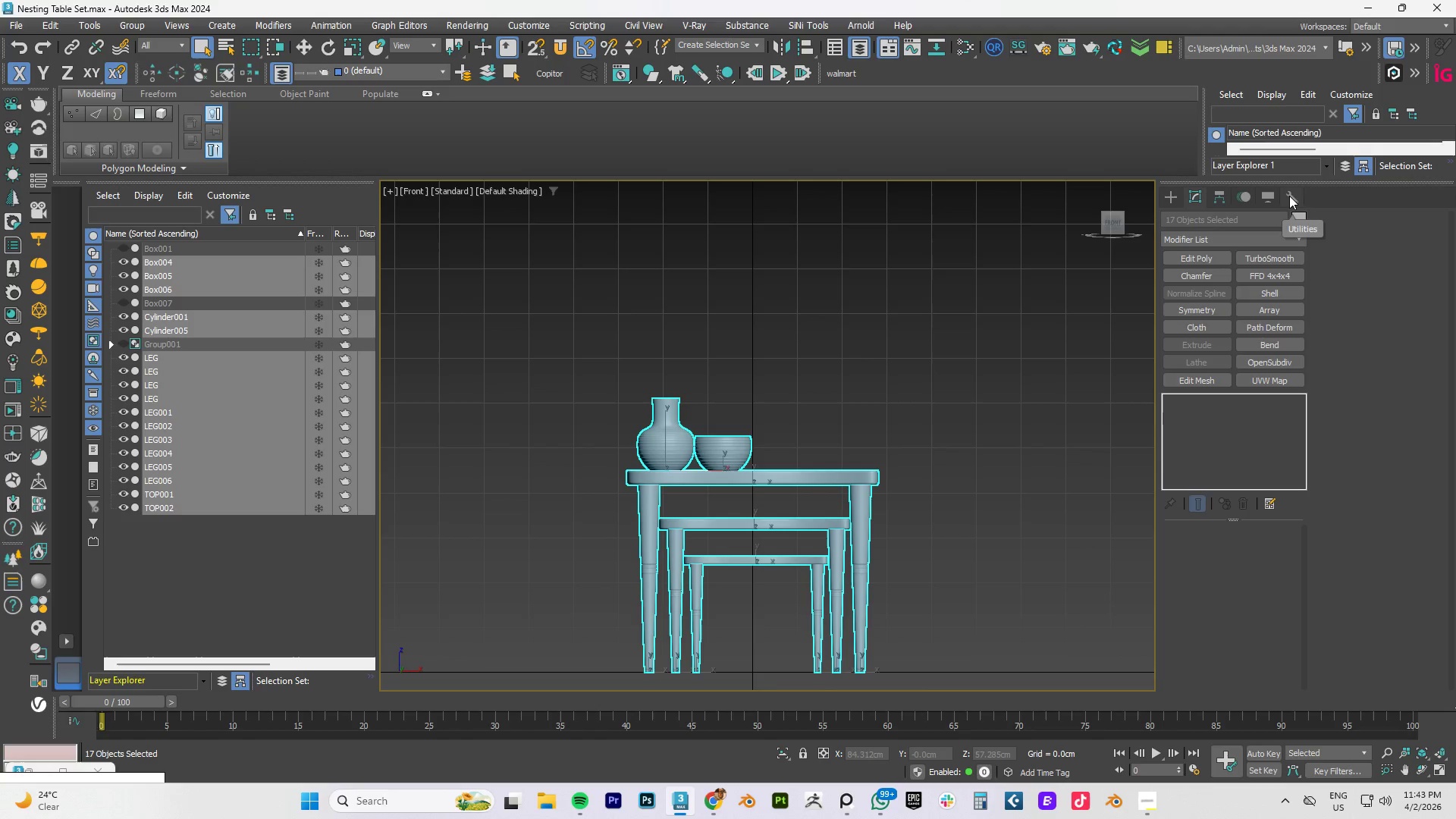 
left_click([1289, 196])
 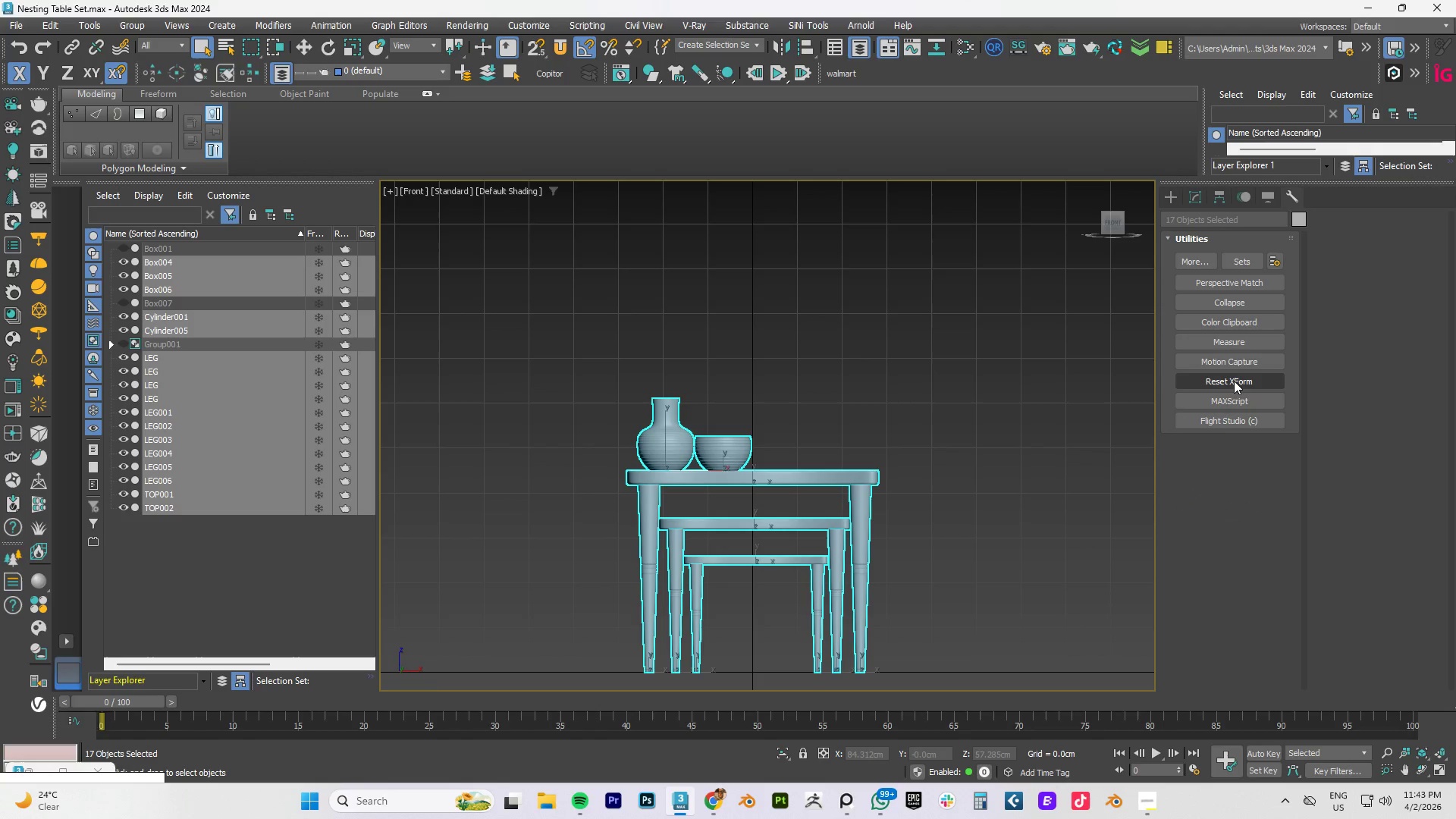 
left_click([1234, 381])
 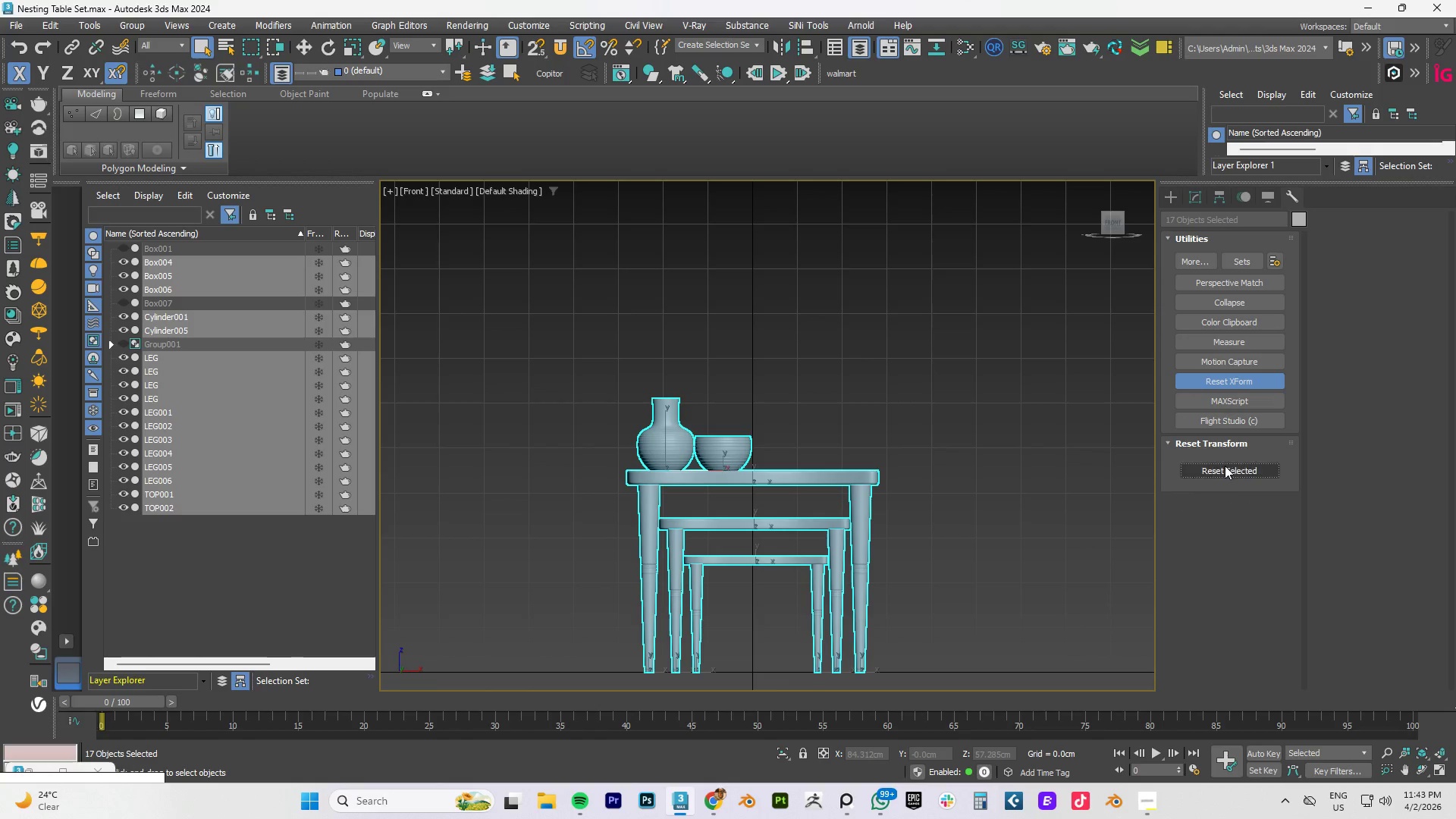 
left_click([1225, 471])
 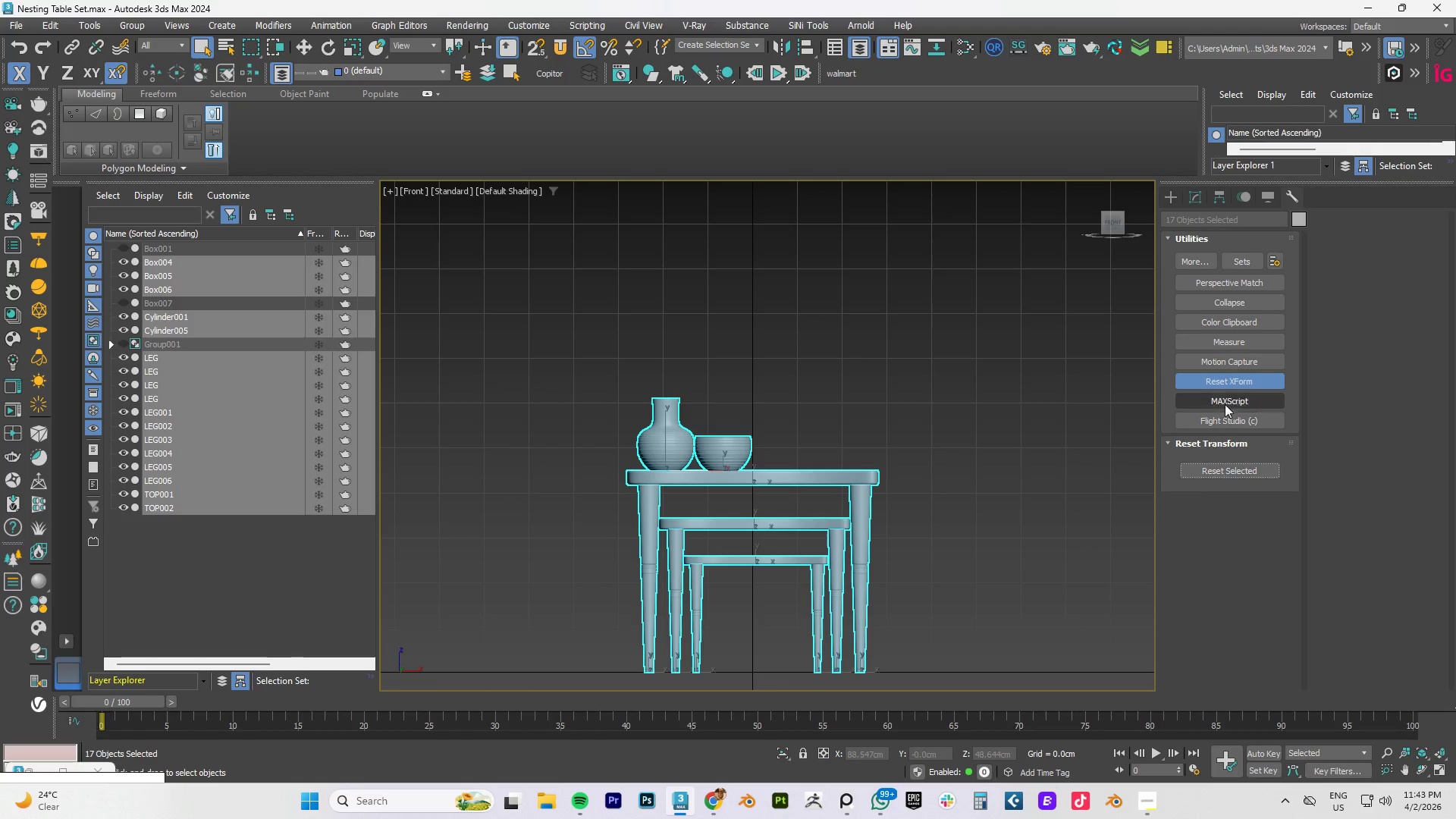 
left_click([1225, 381])
 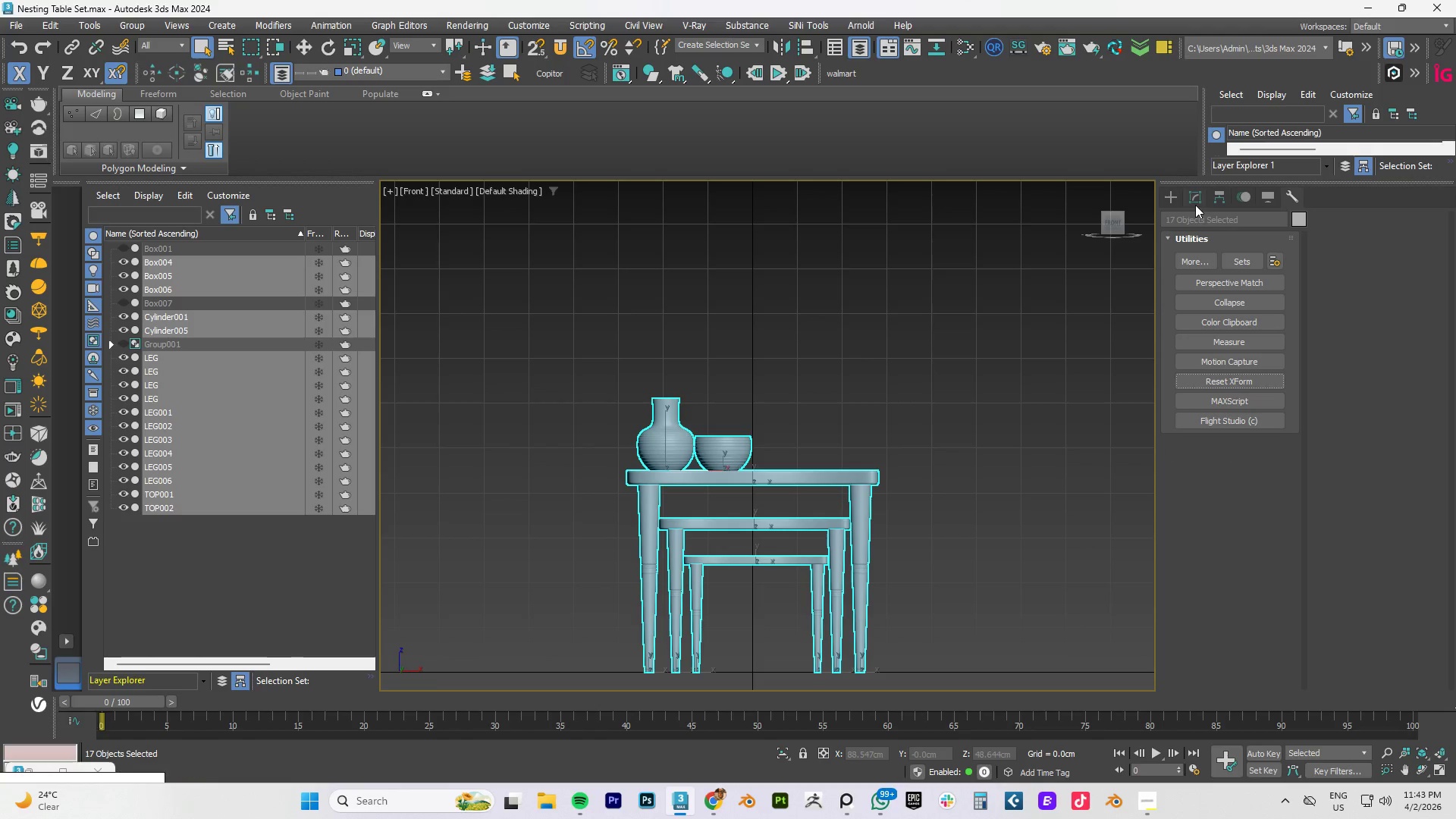 
left_click([1195, 199])
 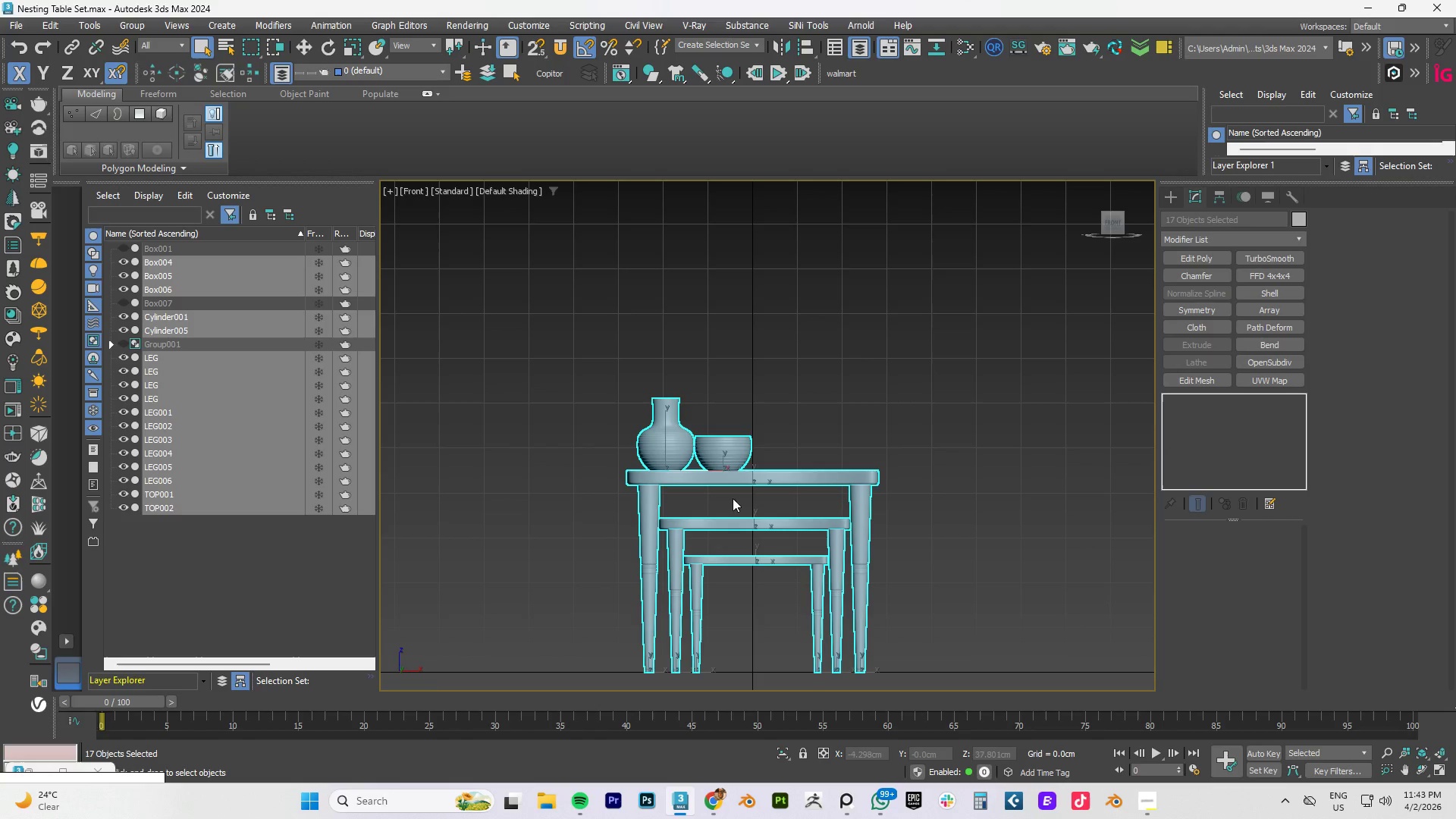 
right_click([725, 478])
 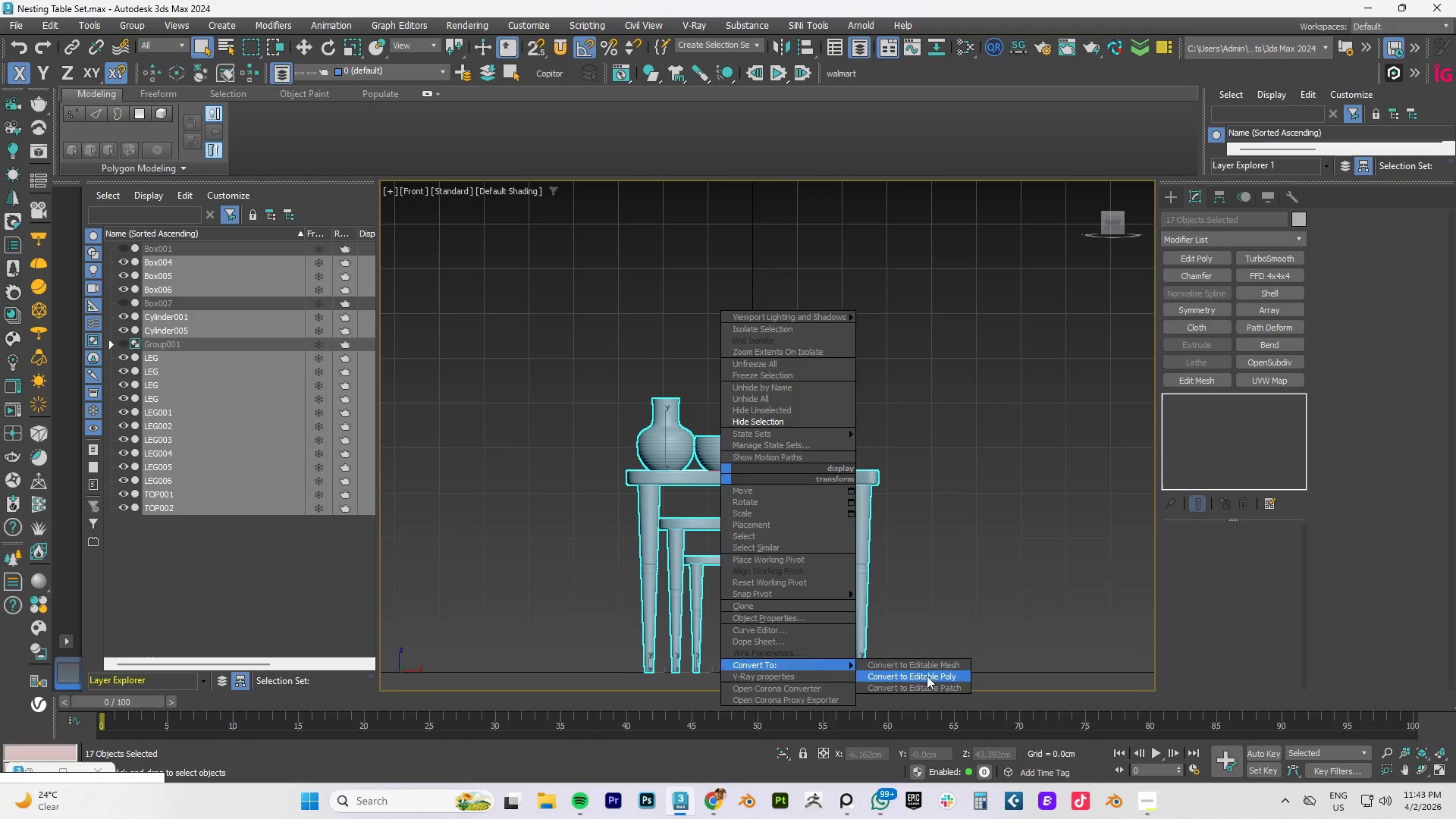 
double_click([942, 559])
 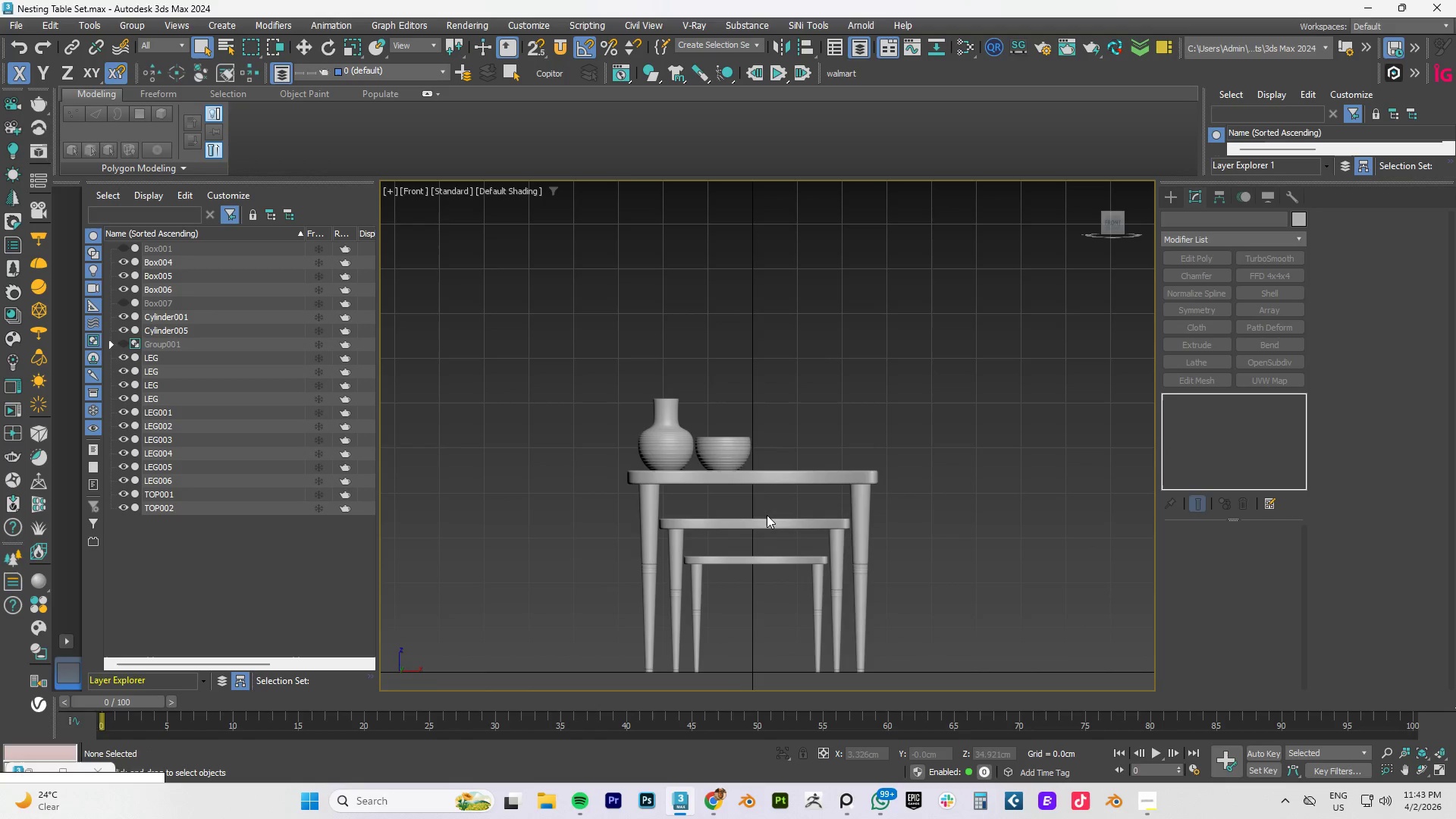 
scroll: coordinate [767, 515], scroll_direction: down, amount: 1.0
 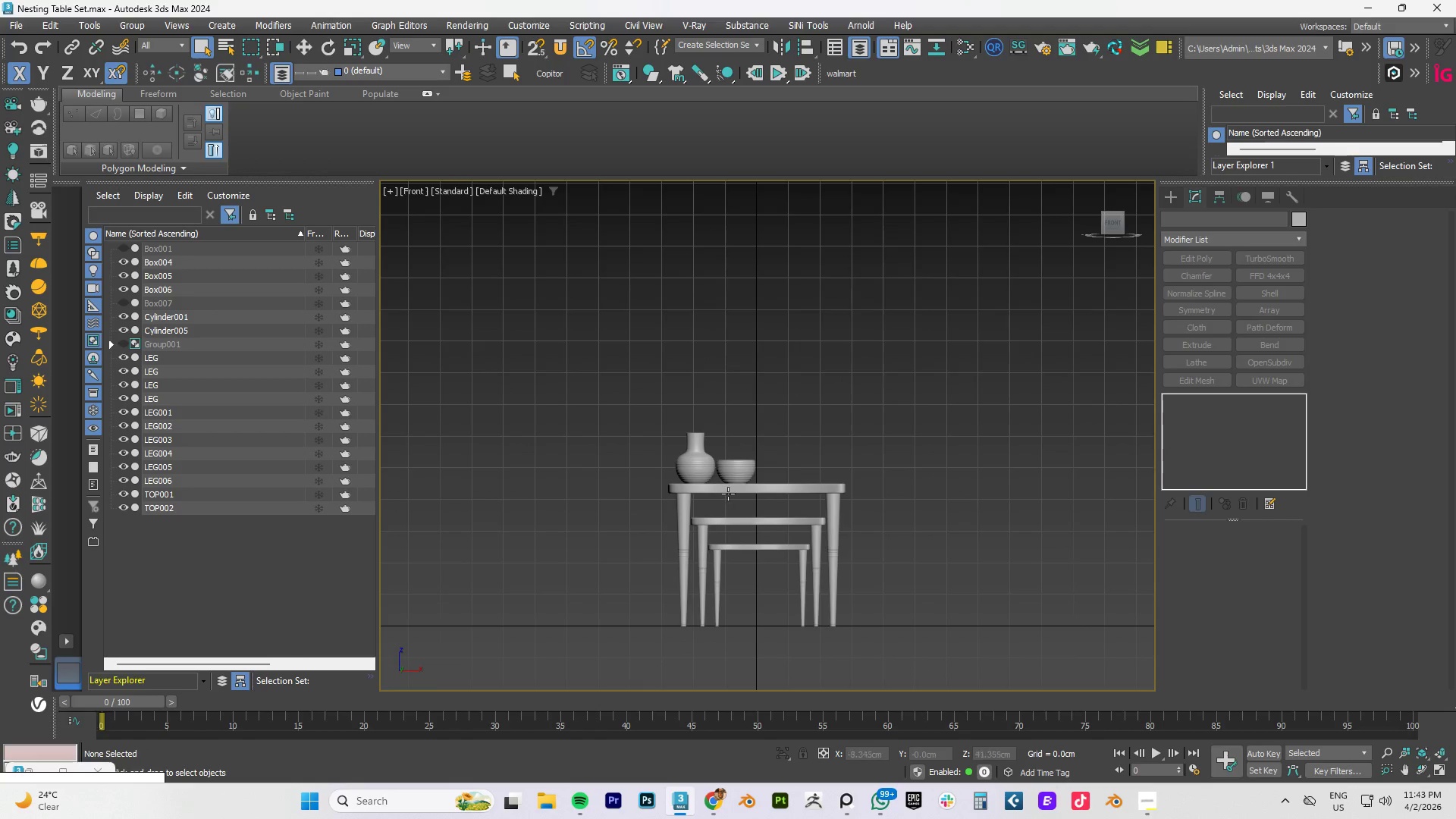 
scroll: coordinate [725, 491], scroll_direction: up, amount: 3.0
 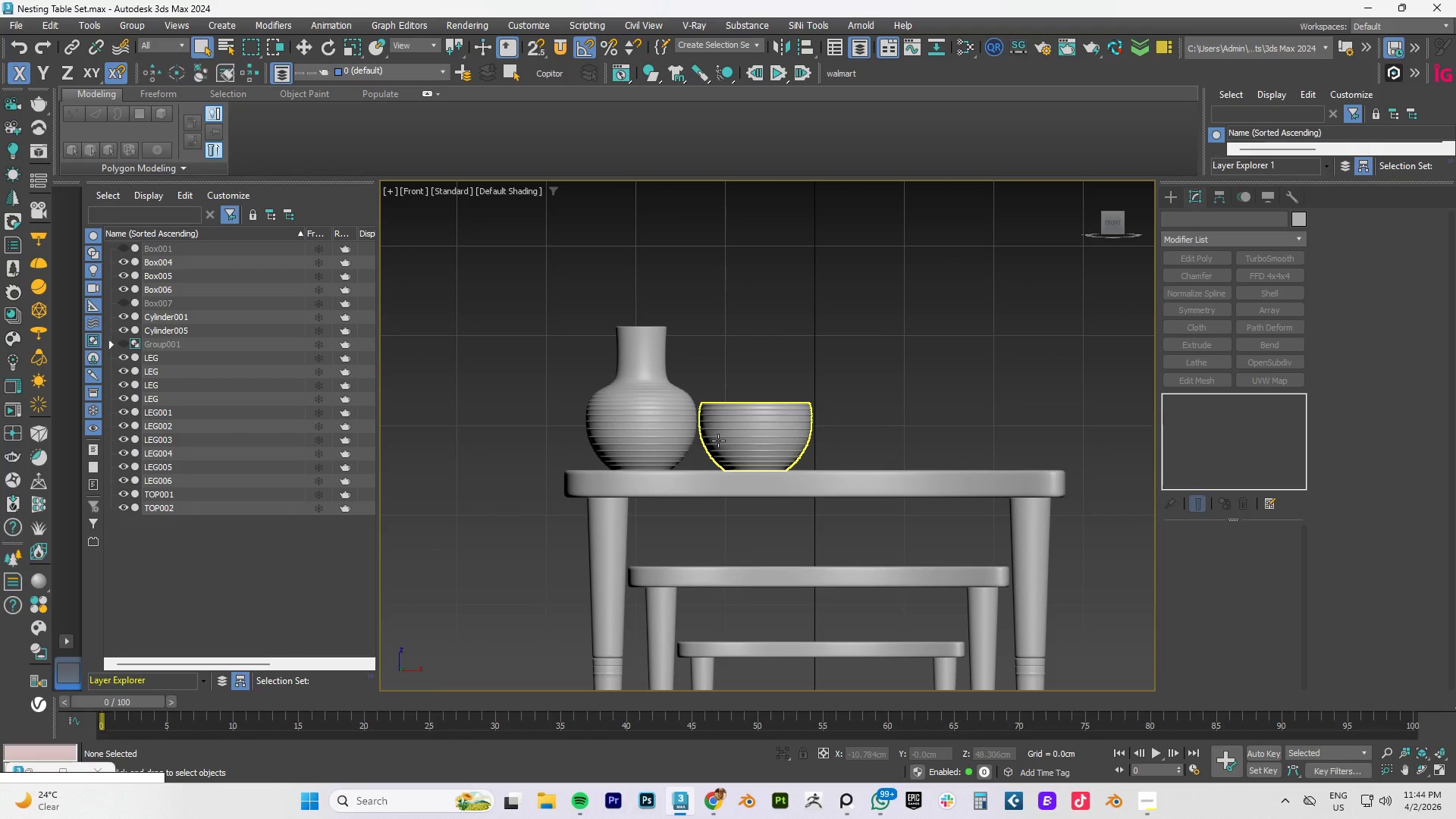 
wait(43.25)
 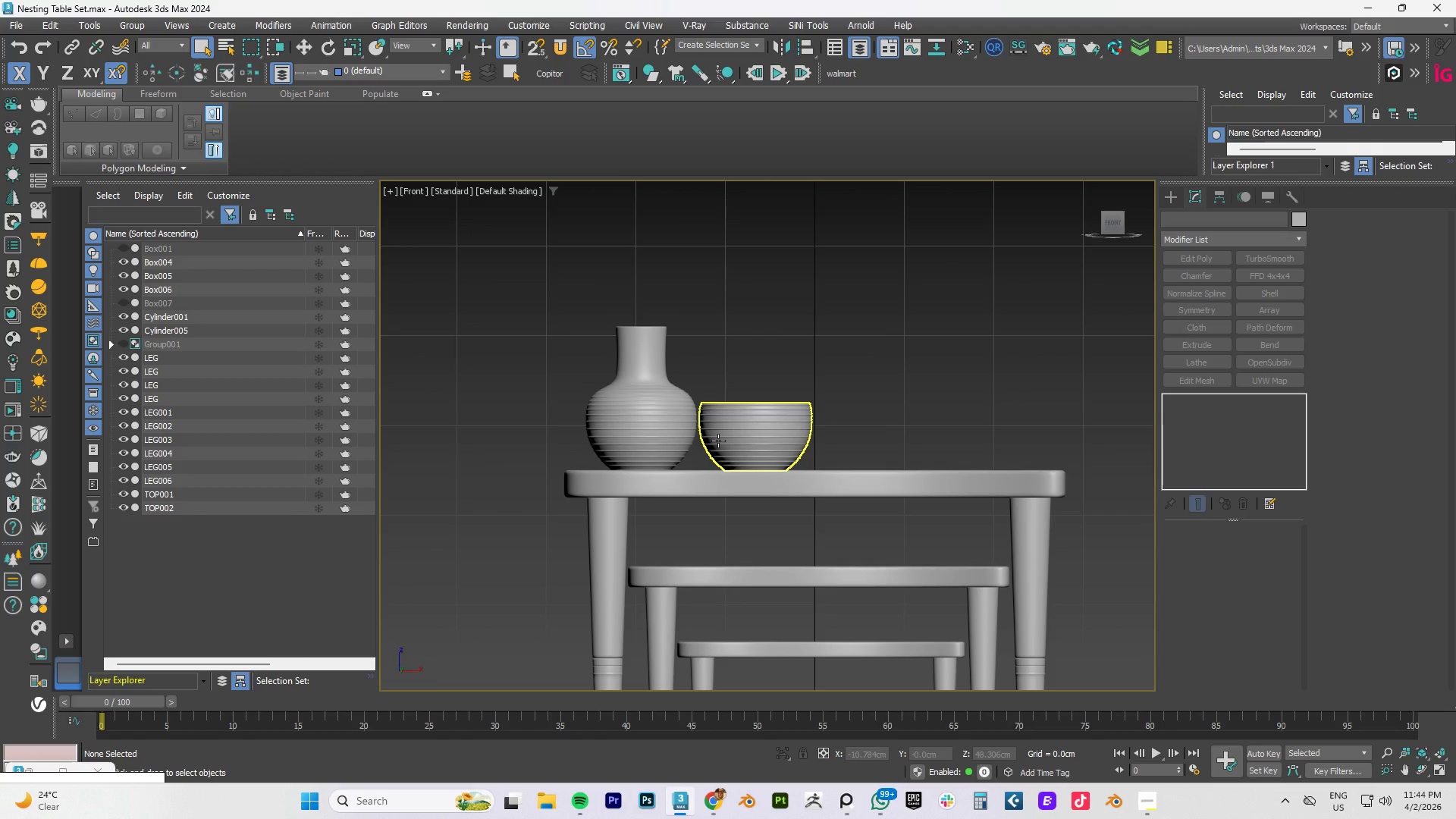 
scroll: coordinate [770, 455], scroll_direction: down, amount: 3.0
 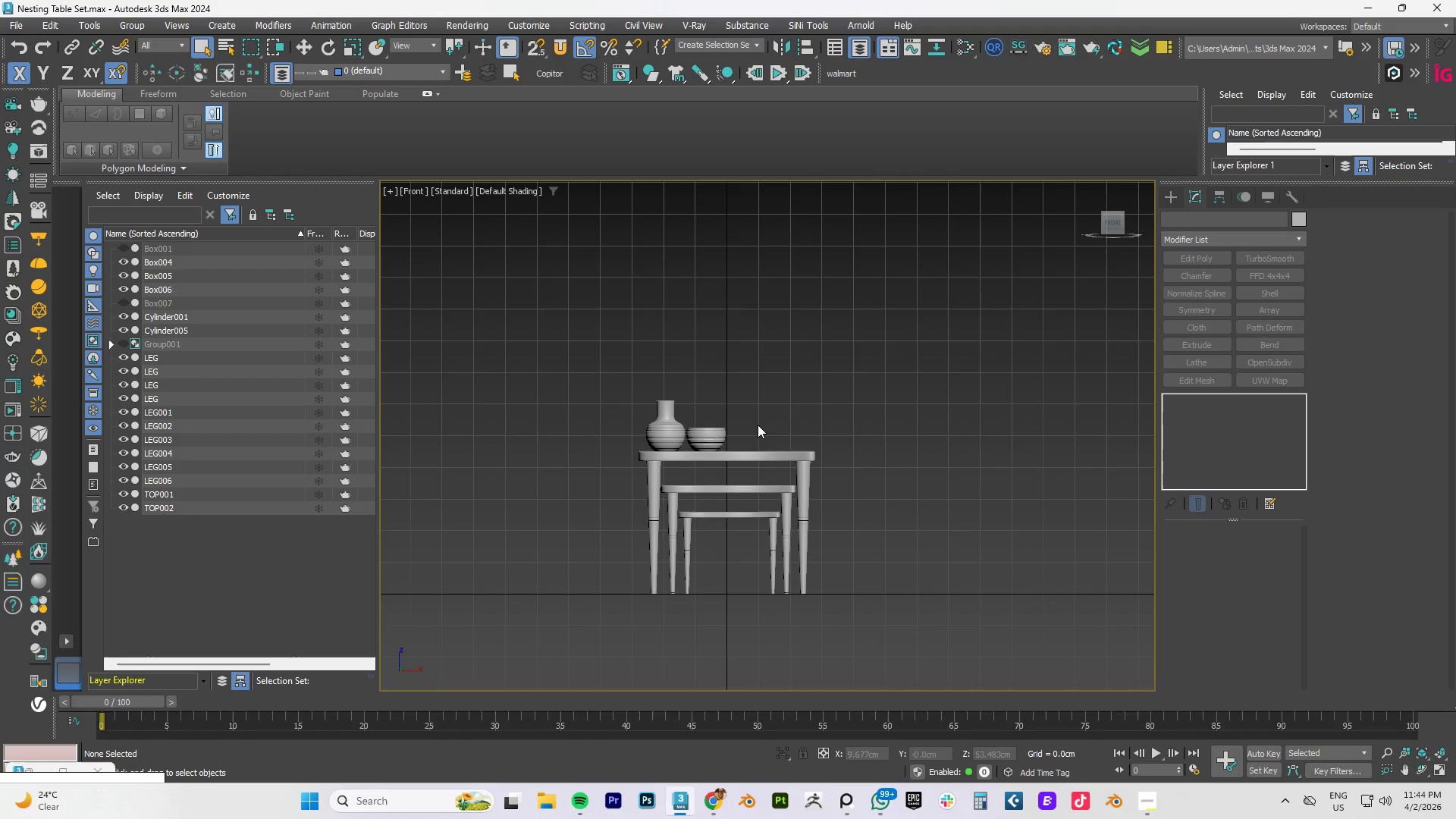 
scroll: coordinate [681, 479], scroll_direction: up, amount: 1.0
 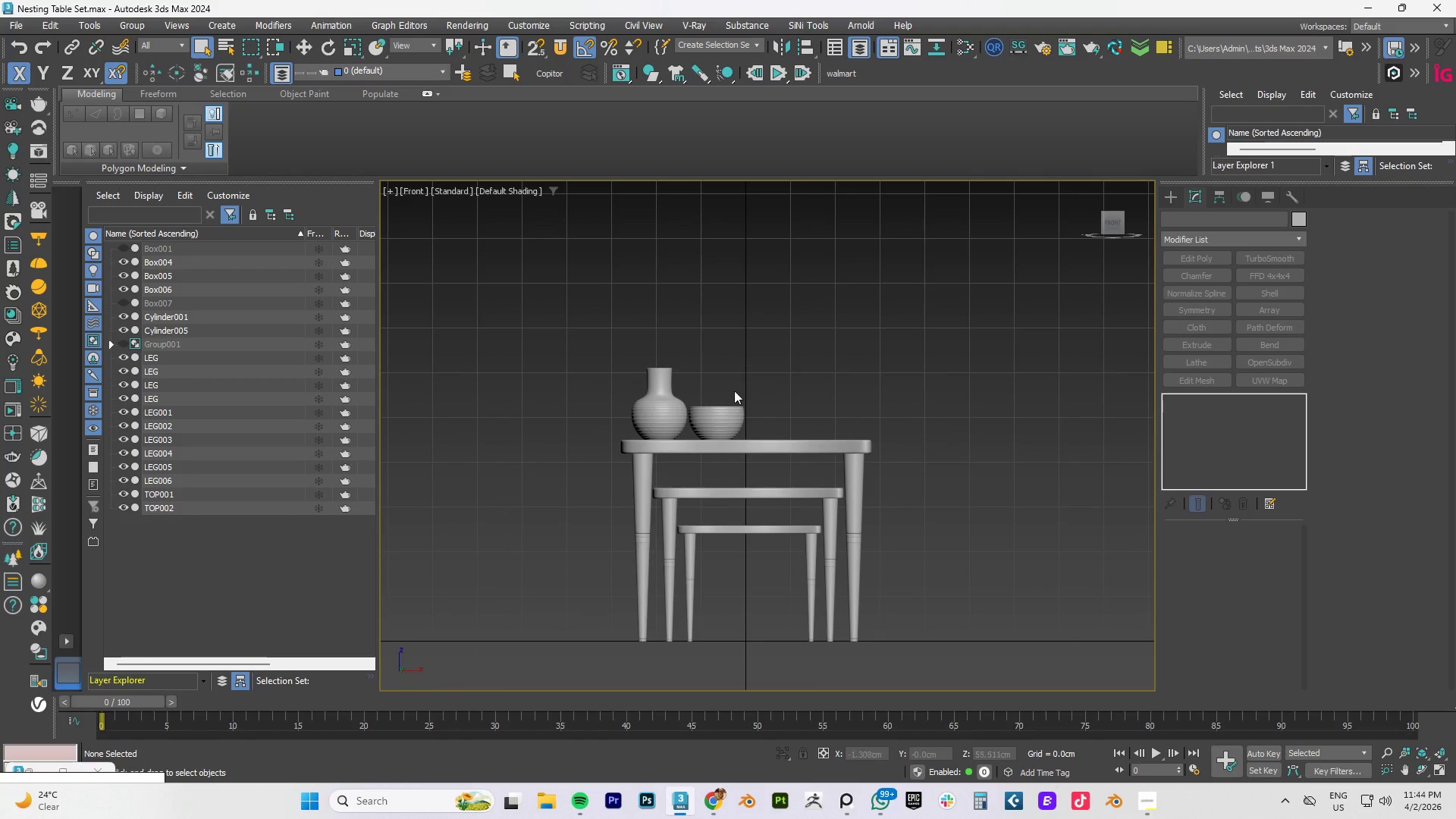 
scroll: coordinate [666, 382], scroll_direction: down, amount: 1.0
 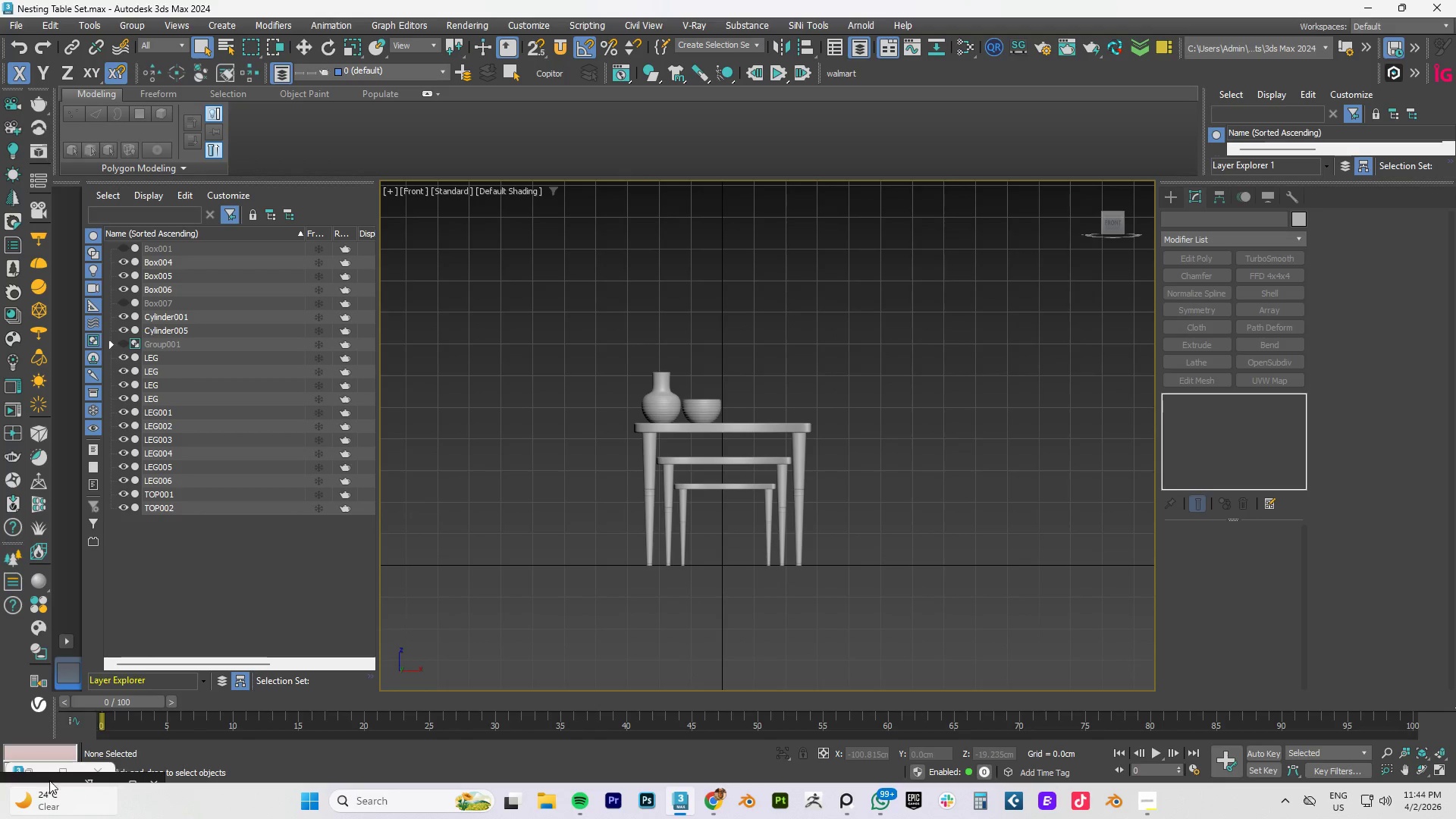 
key(Alt+W)
 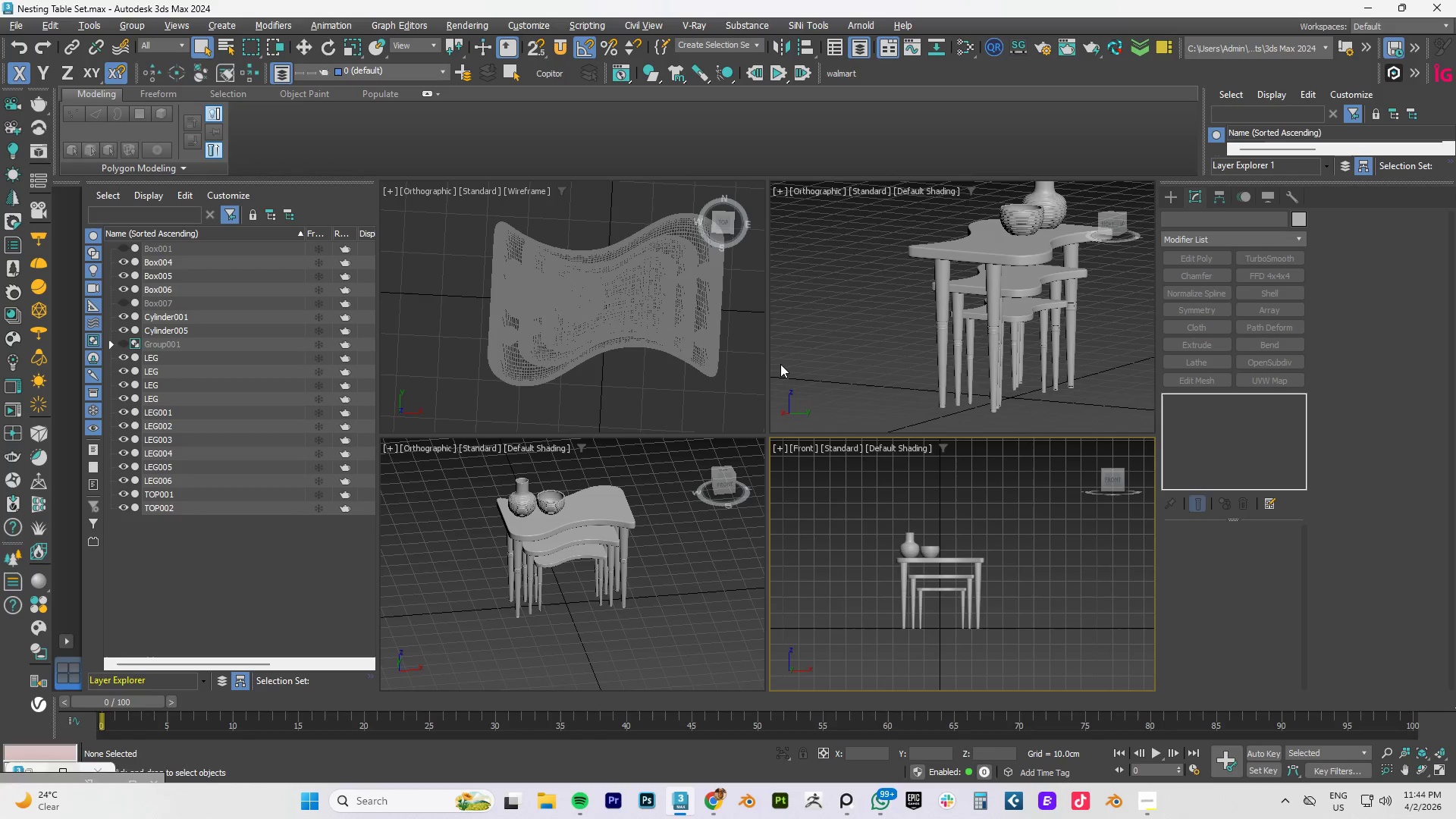 
scroll: coordinate [629, 514], scroll_direction: down, amount: 7.0
 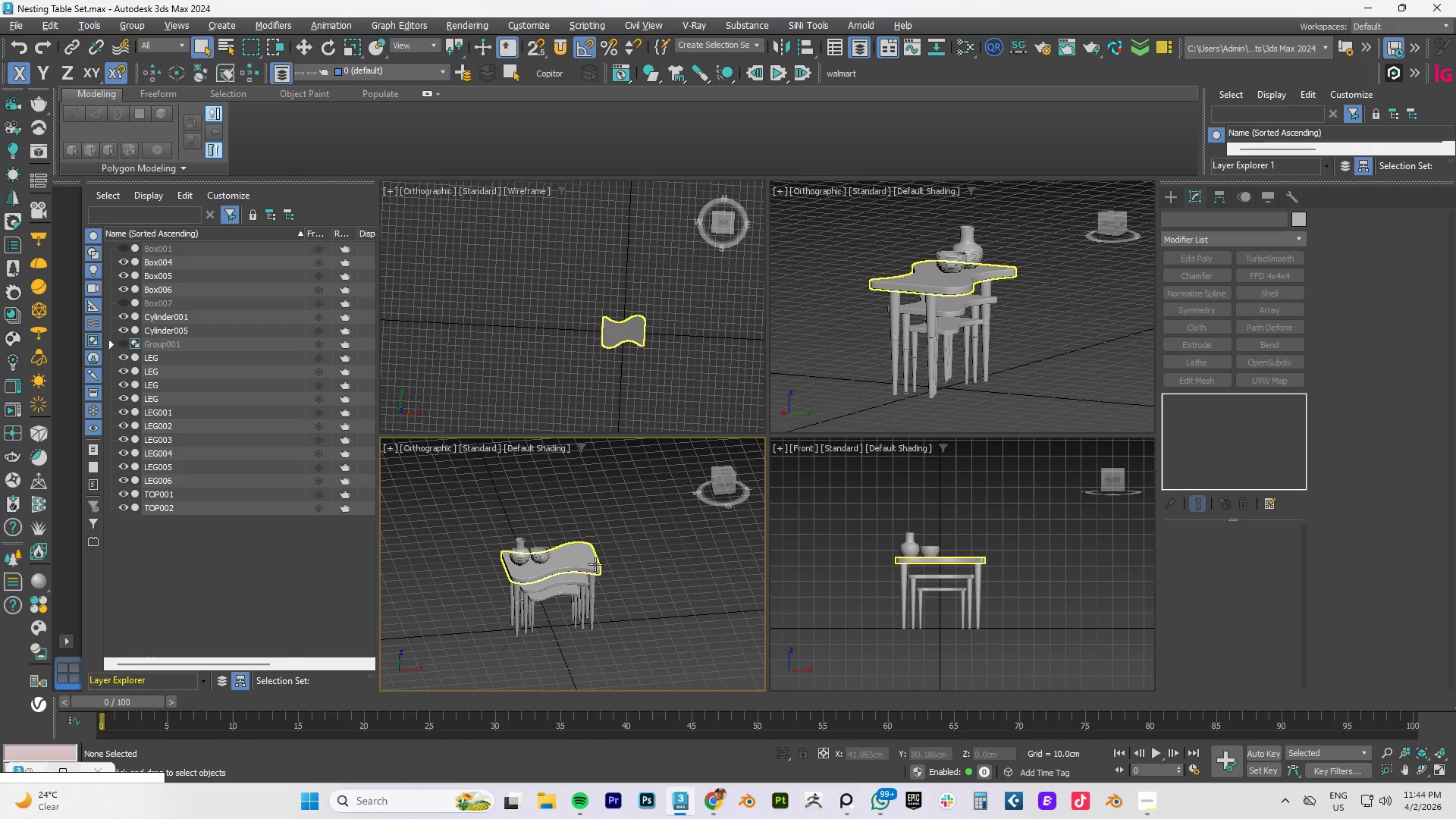 
scroll: coordinate [581, 577], scroll_direction: up, amount: 1.0
 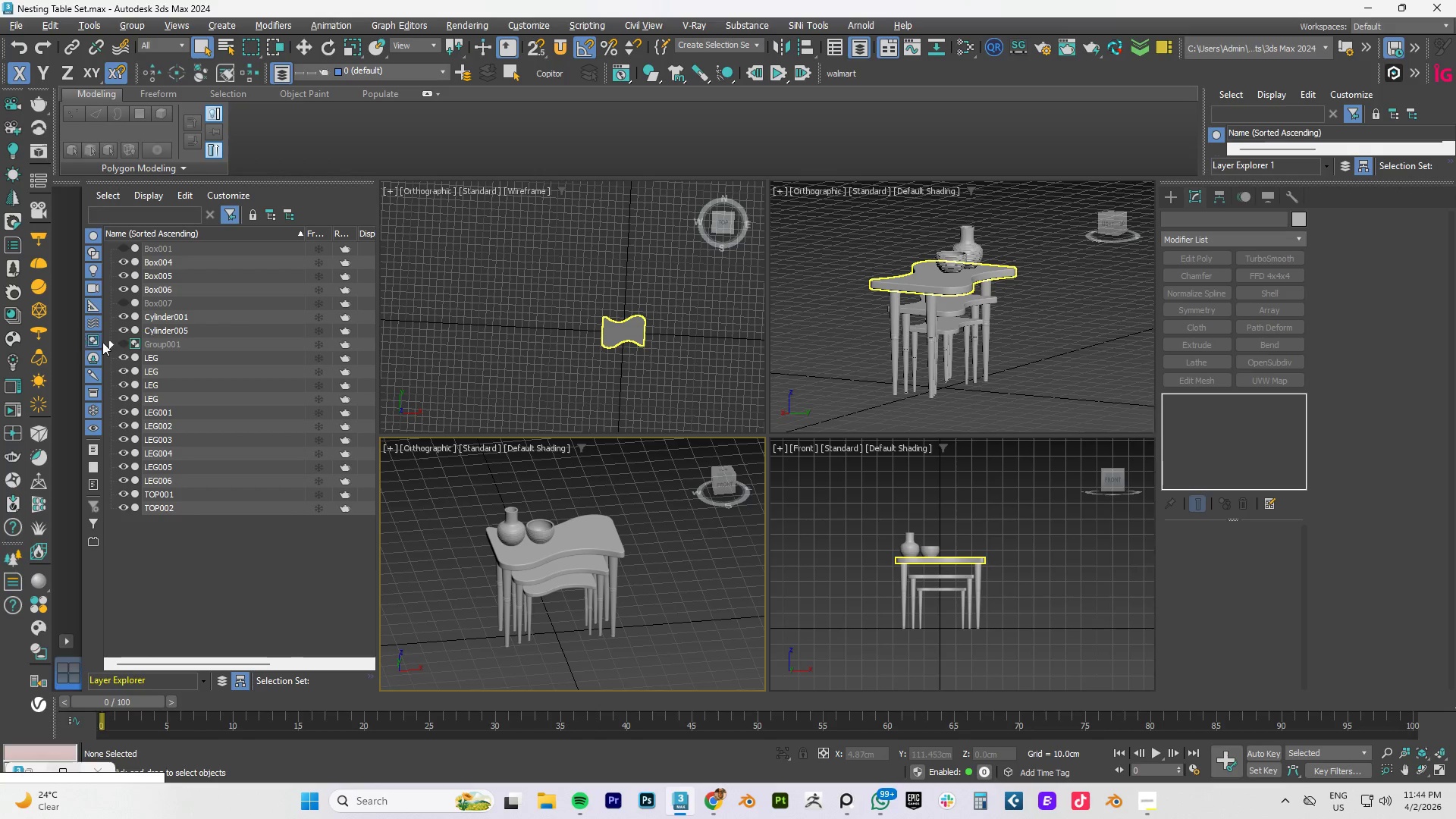 
left_click([125, 345])
 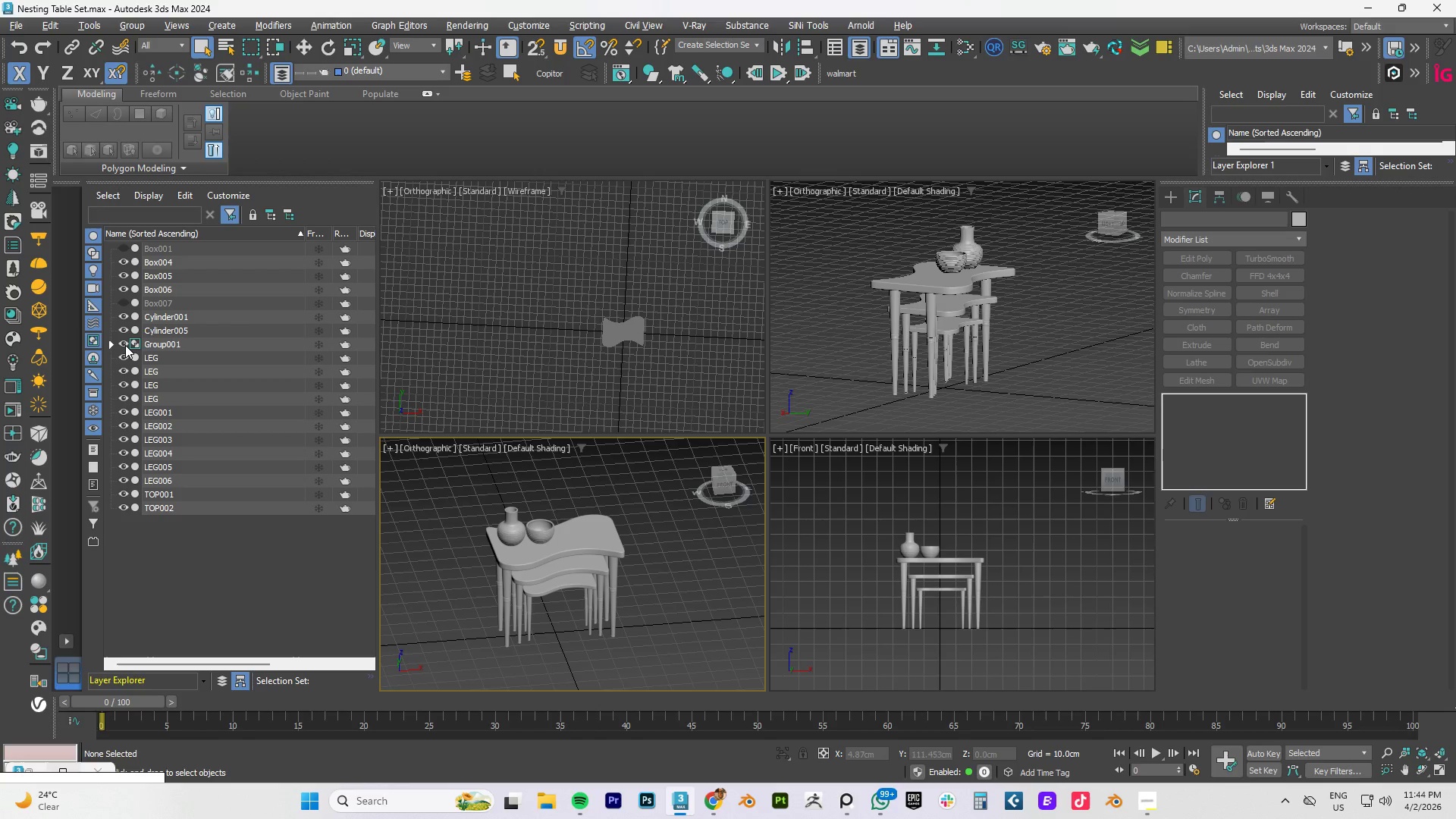 